 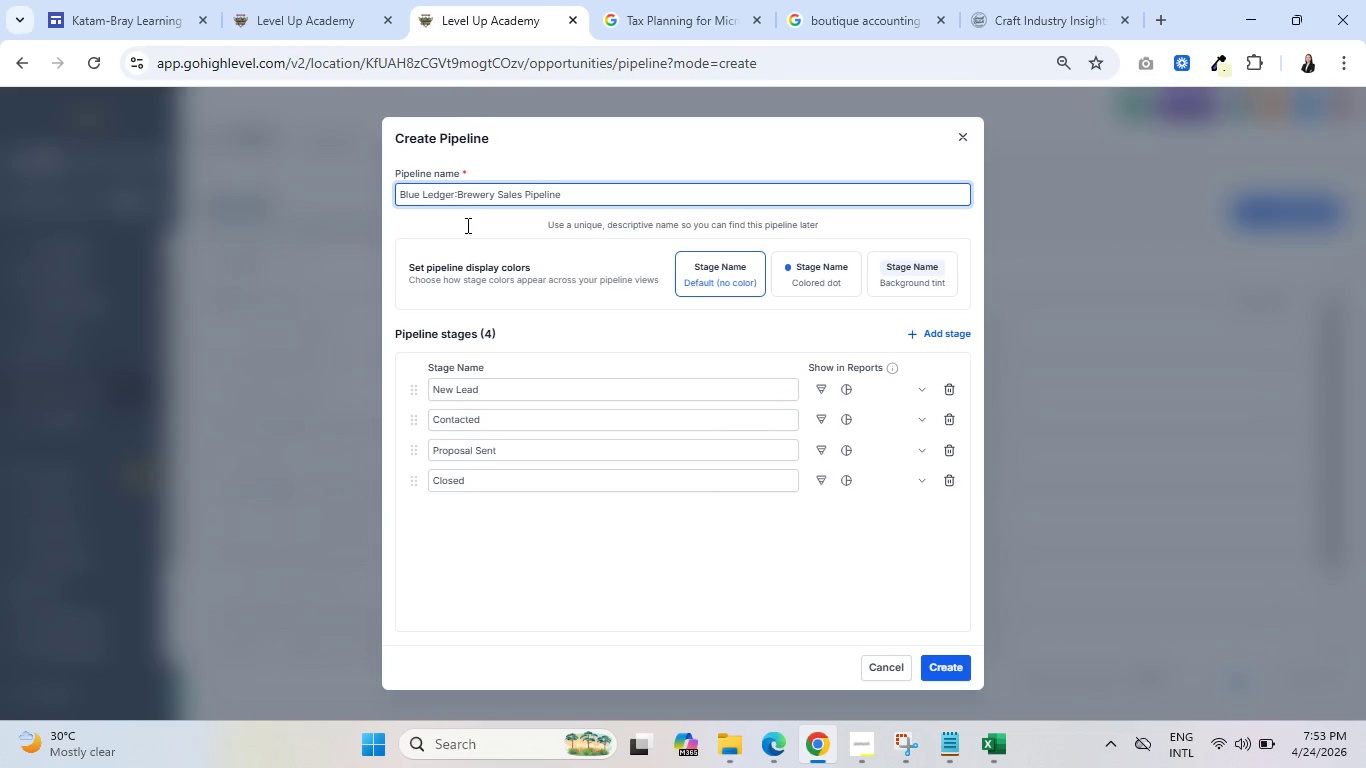 
key(Space)
 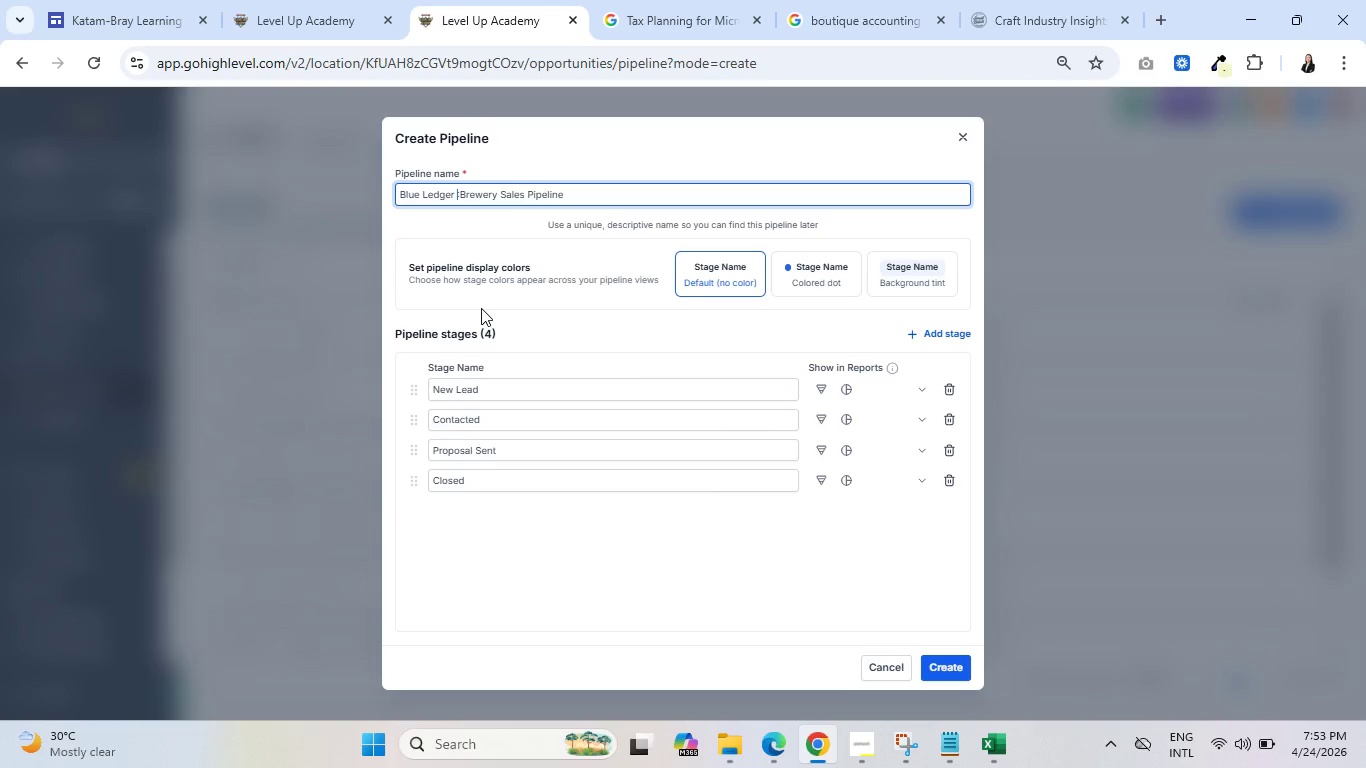 
key(Backspace)
 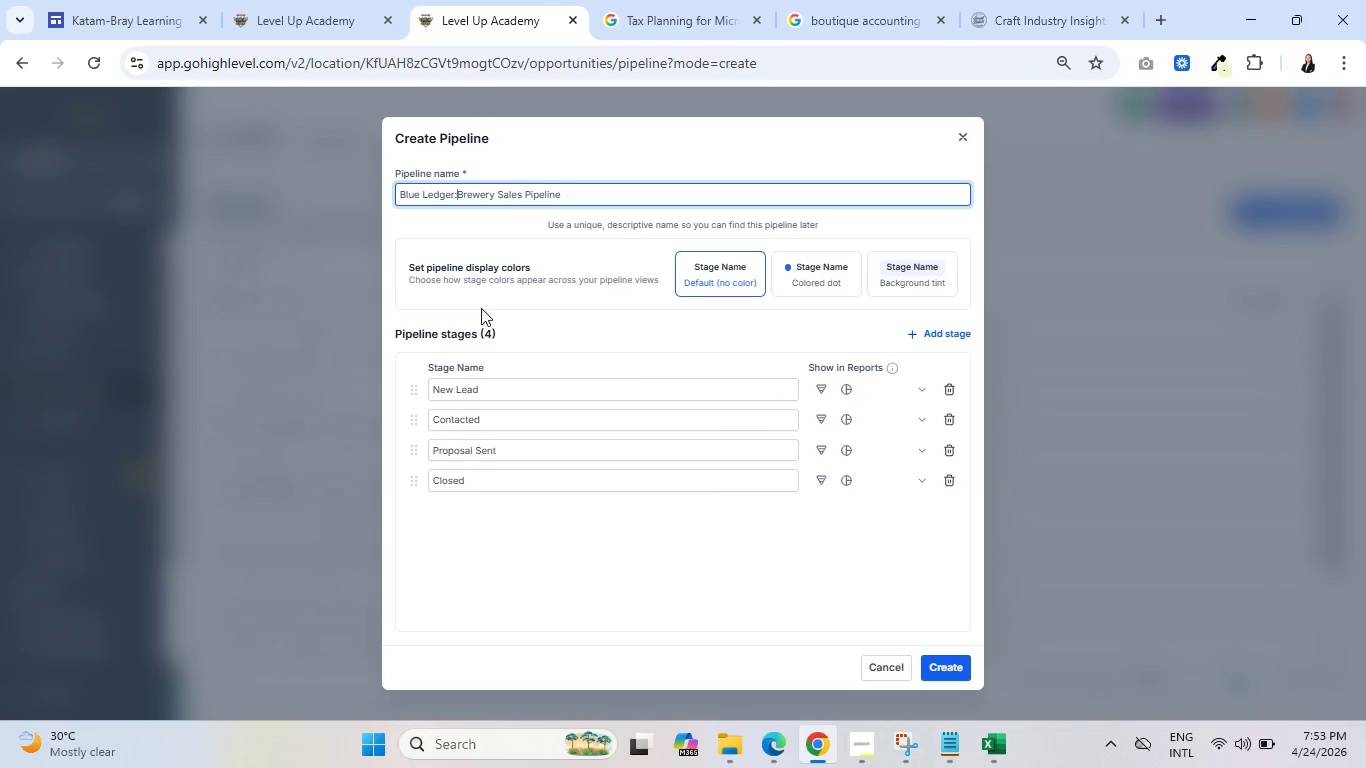 
key(ArrowRight)
 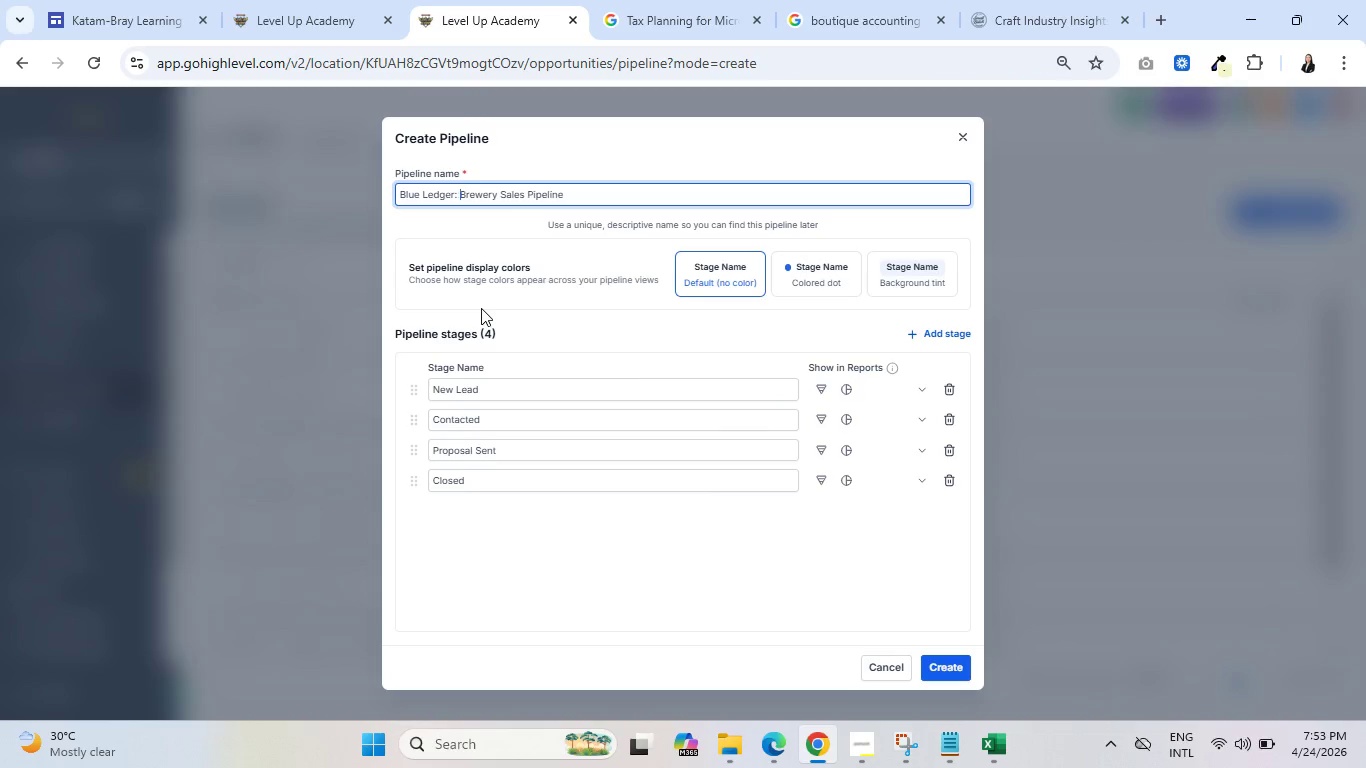 
key(Space)
 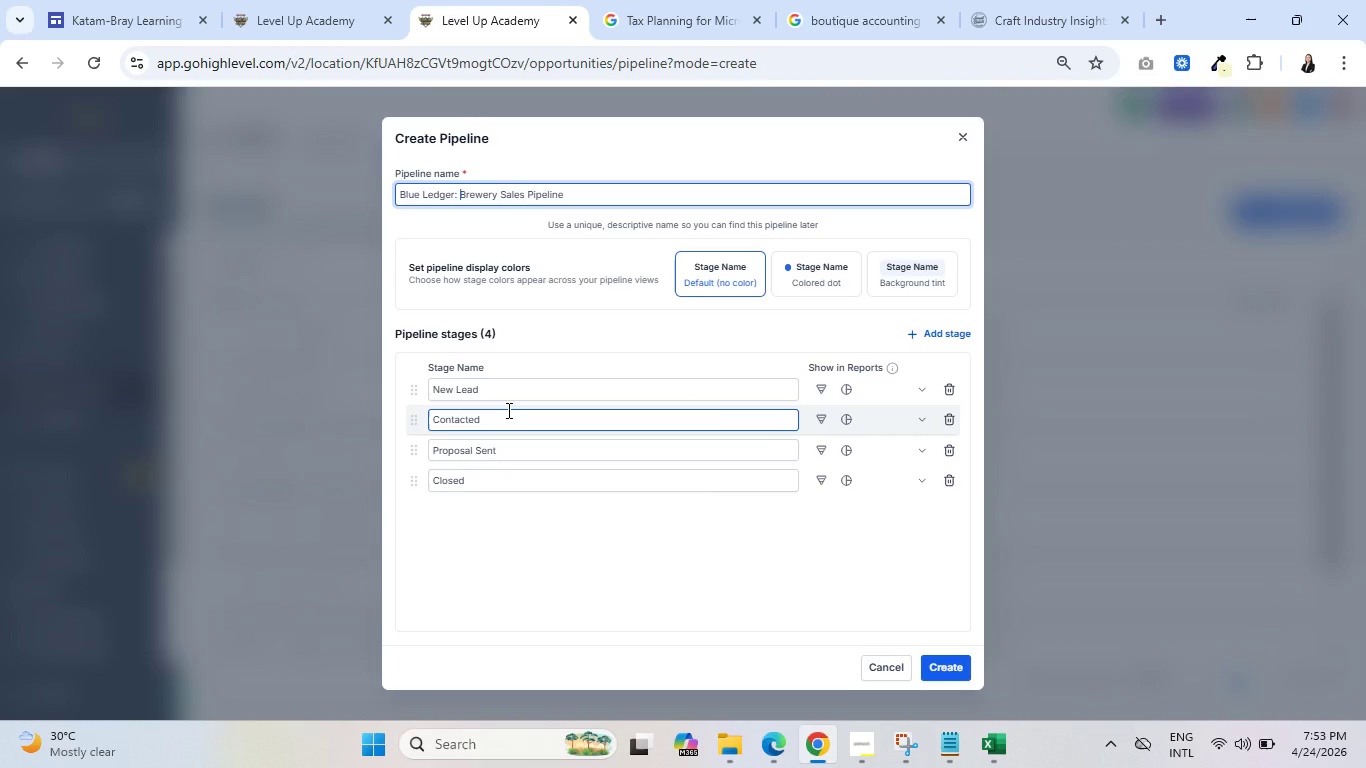 
wait(8.25)
 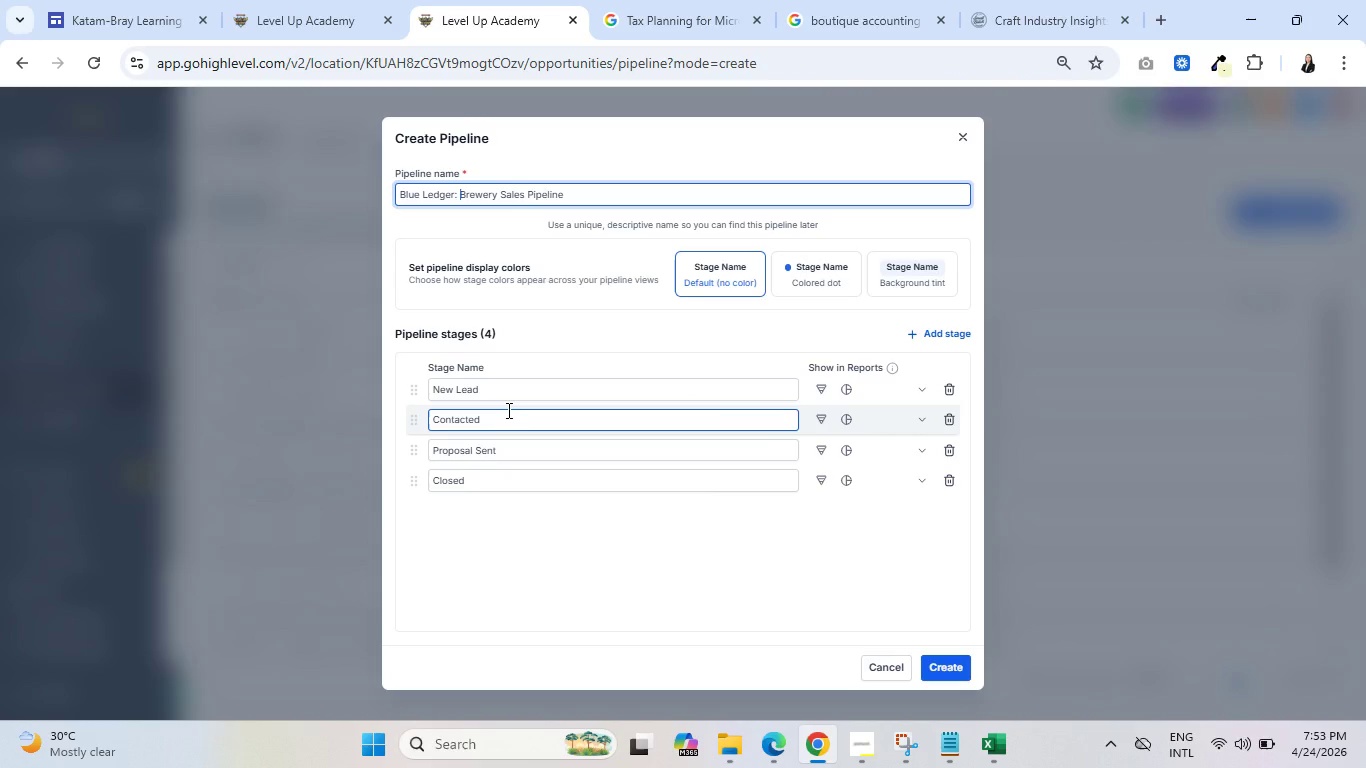 
left_click_drag(start_coordinate=[513, 423], to_coordinate=[376, 415])
 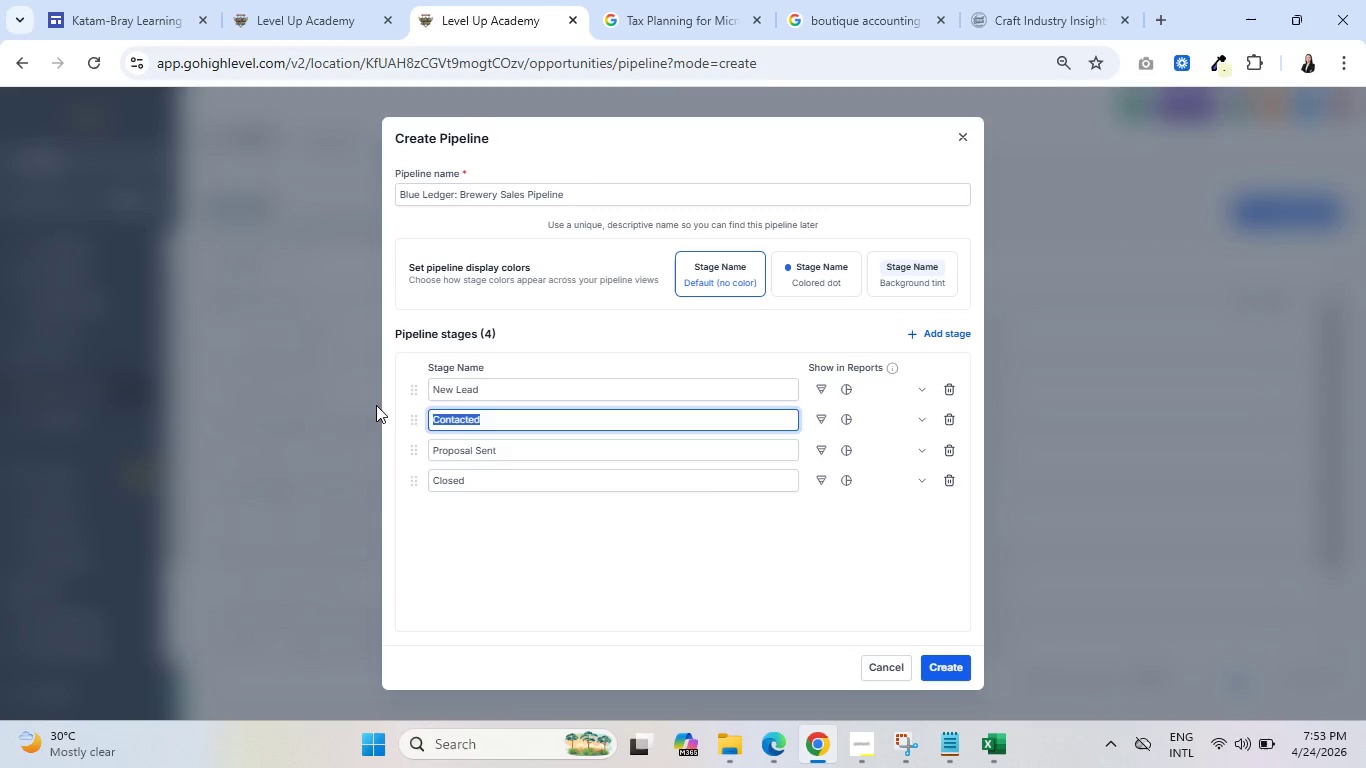 
wait(22.0)
 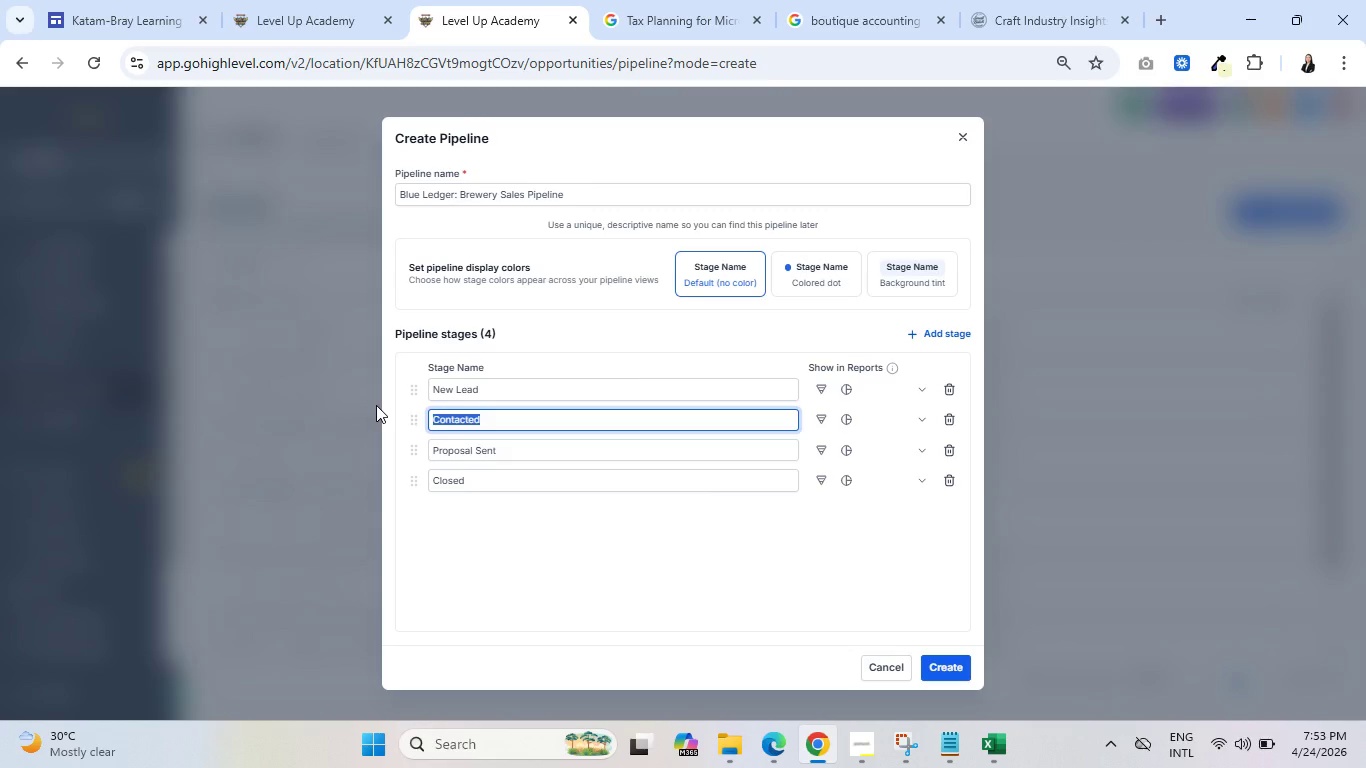 
type(Nurture)
 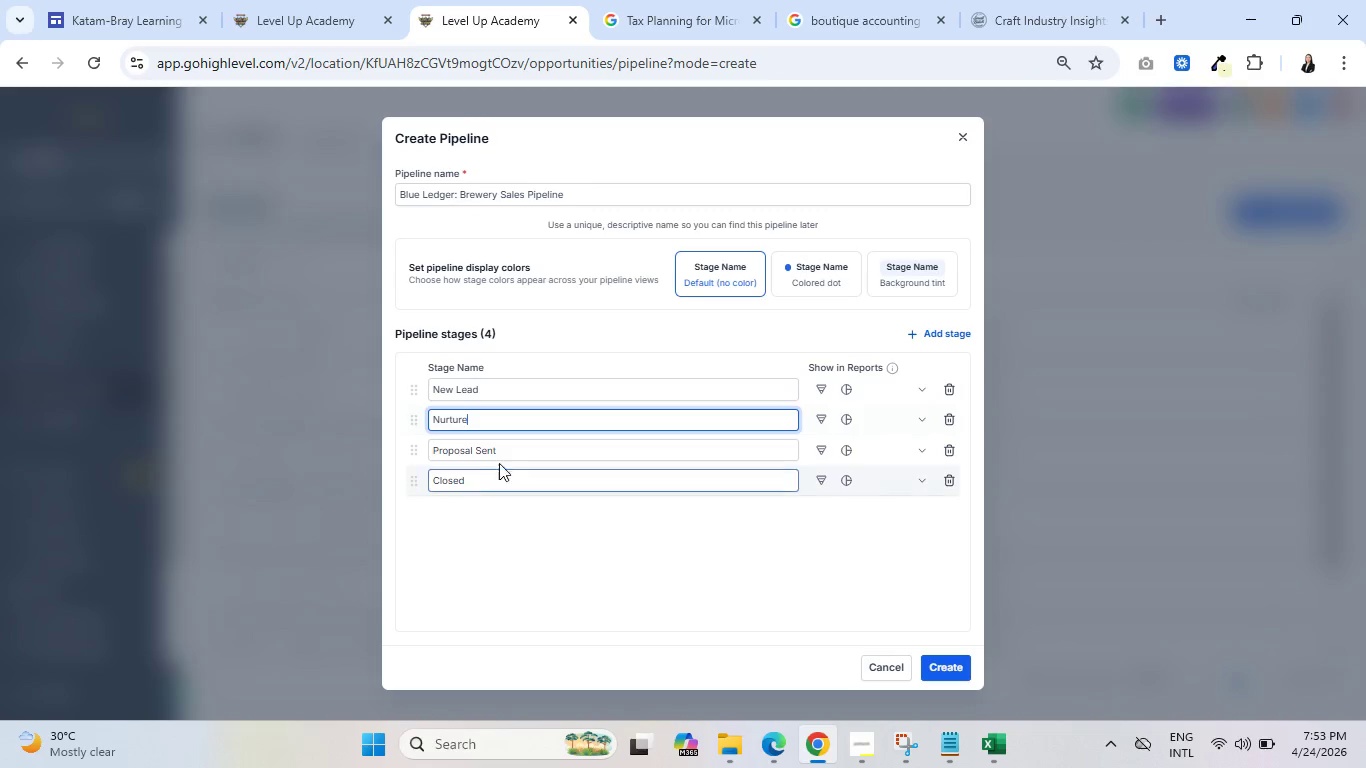 
left_click_drag(start_coordinate=[506, 449], to_coordinate=[428, 448])
 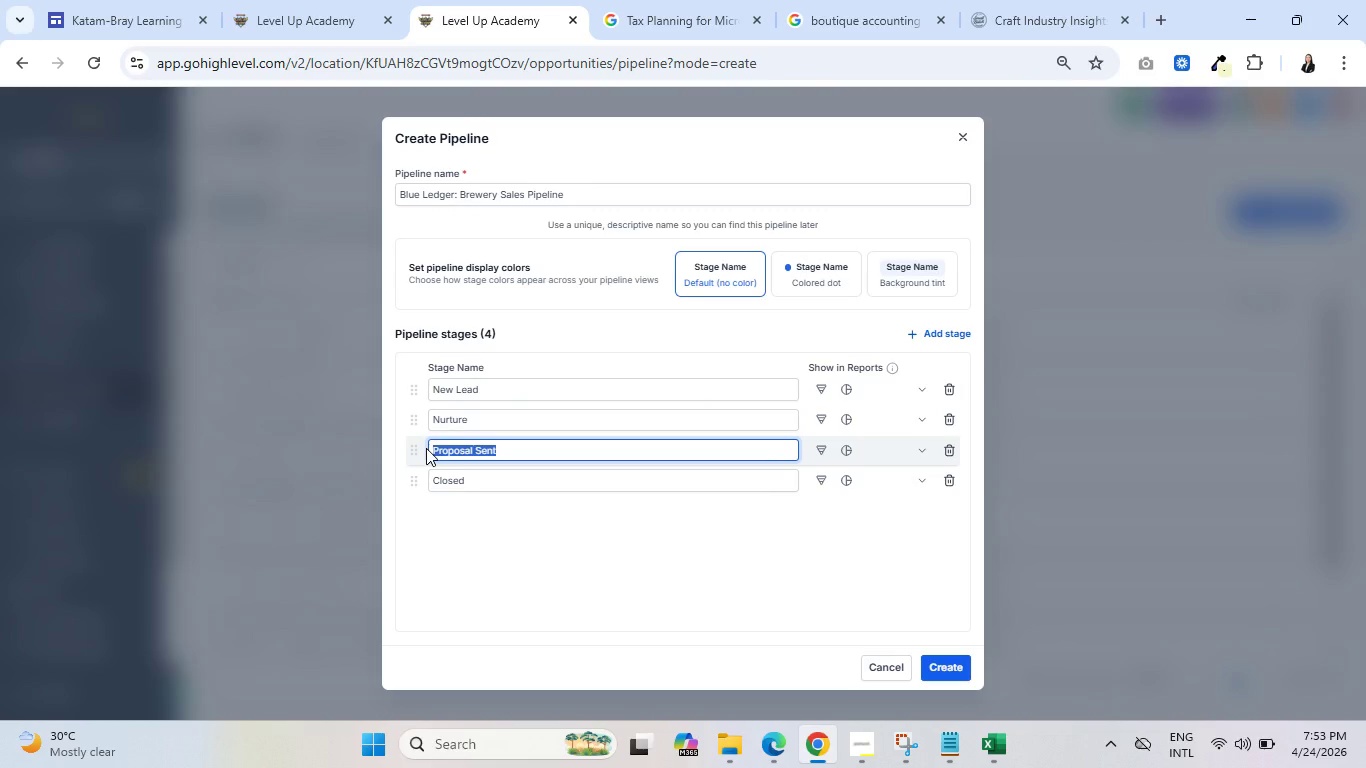 
type(Engaged)
 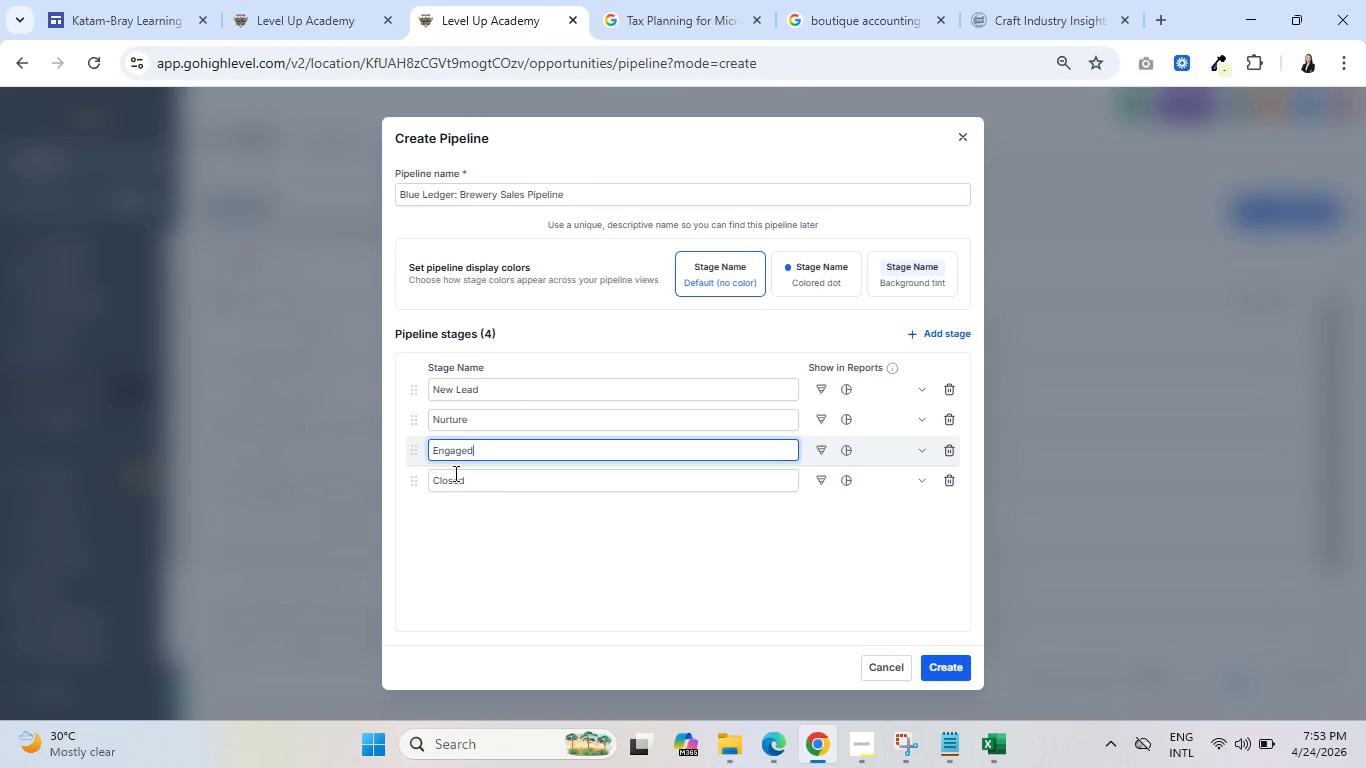 
left_click_drag(start_coordinate=[521, 480], to_coordinate=[415, 484])
 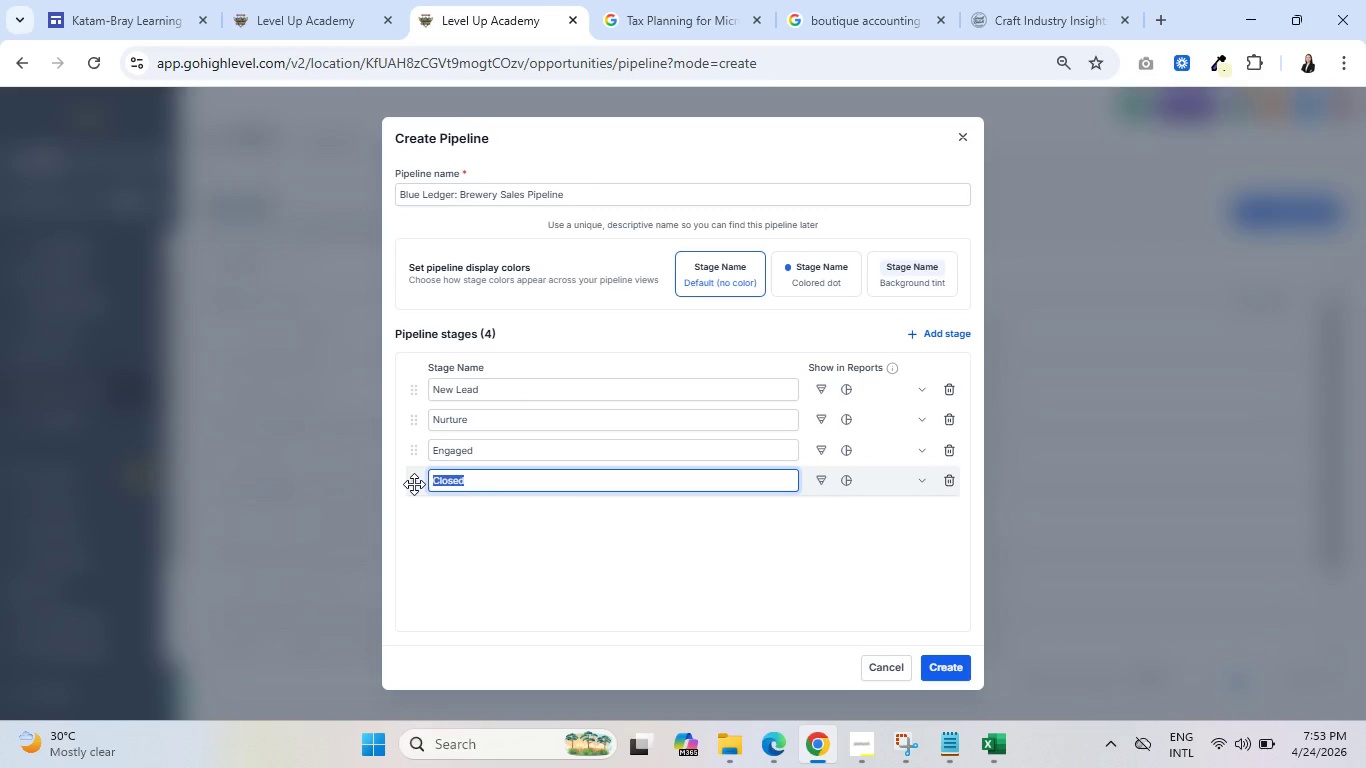 
type(Call Scheduled)
 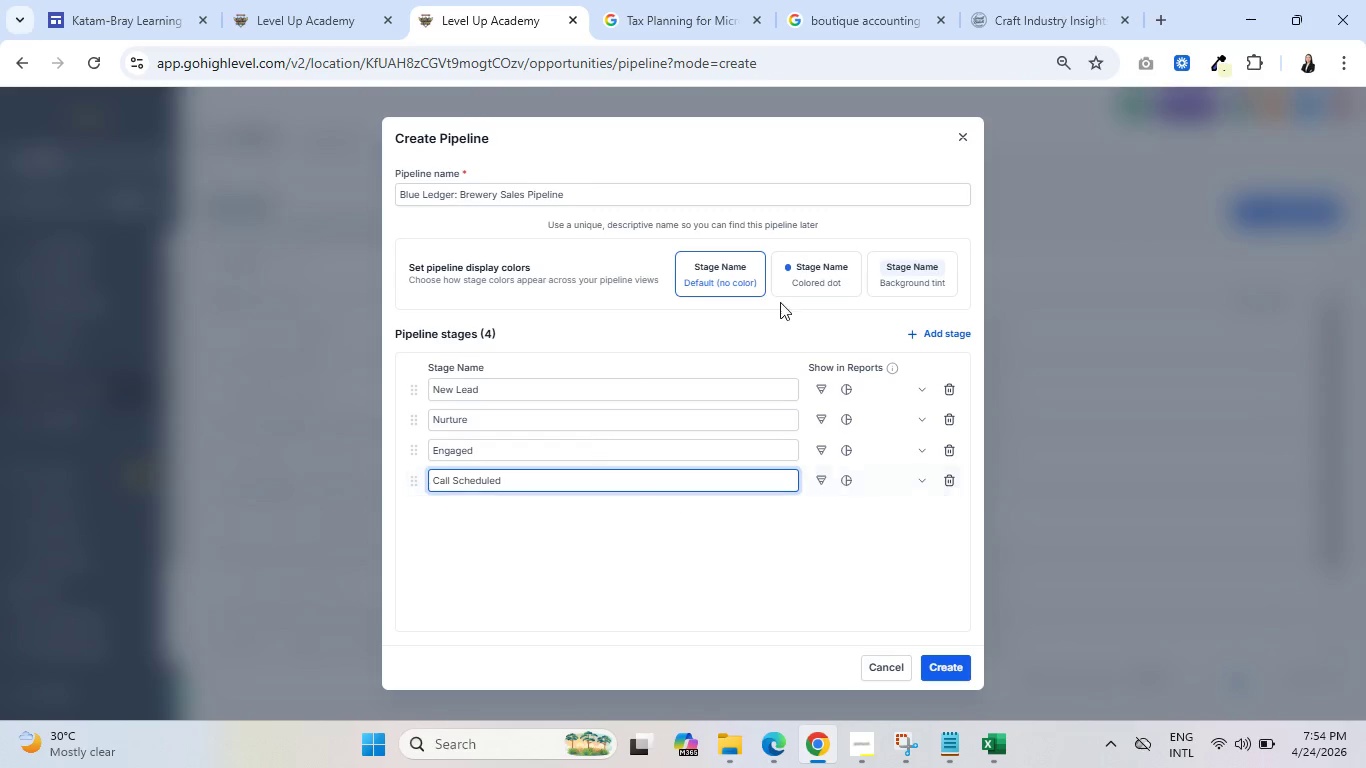 
left_click([943, 325])
 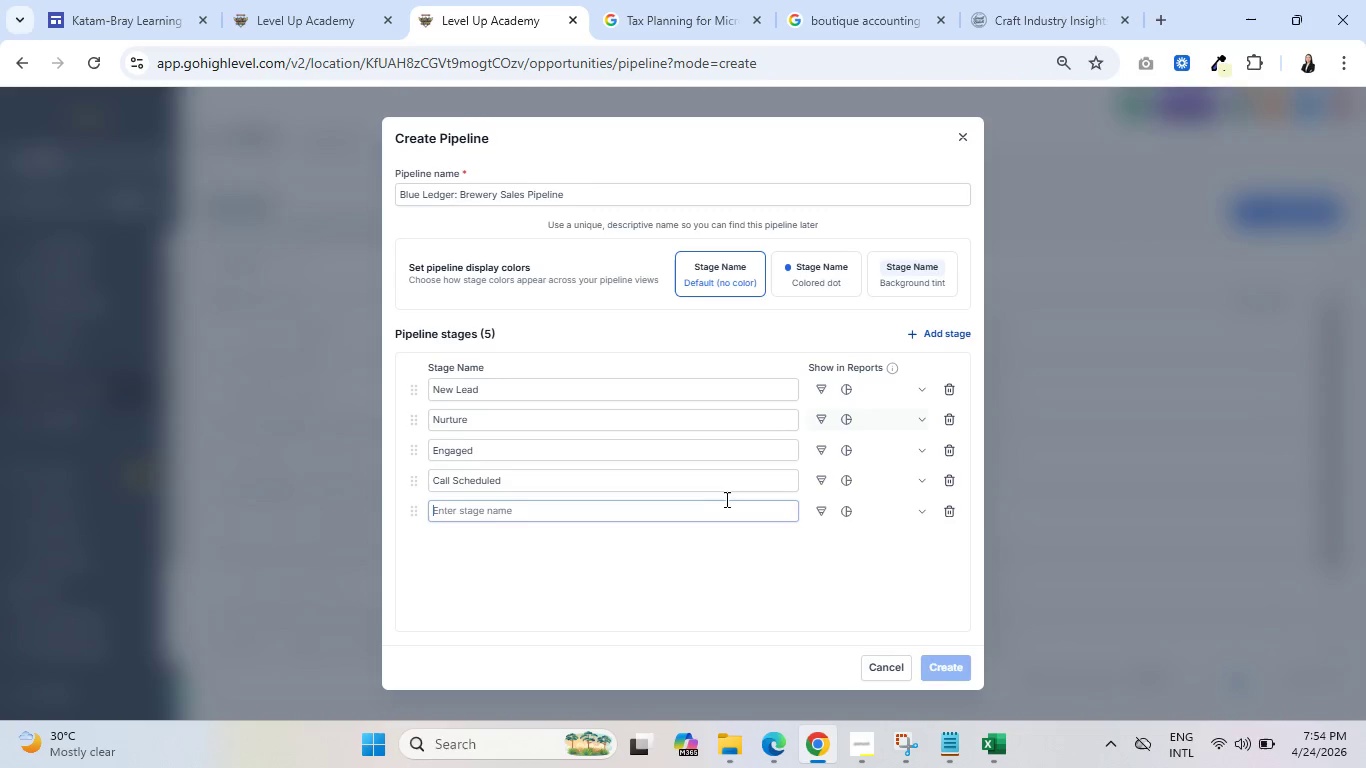 
left_click([655, 511])
 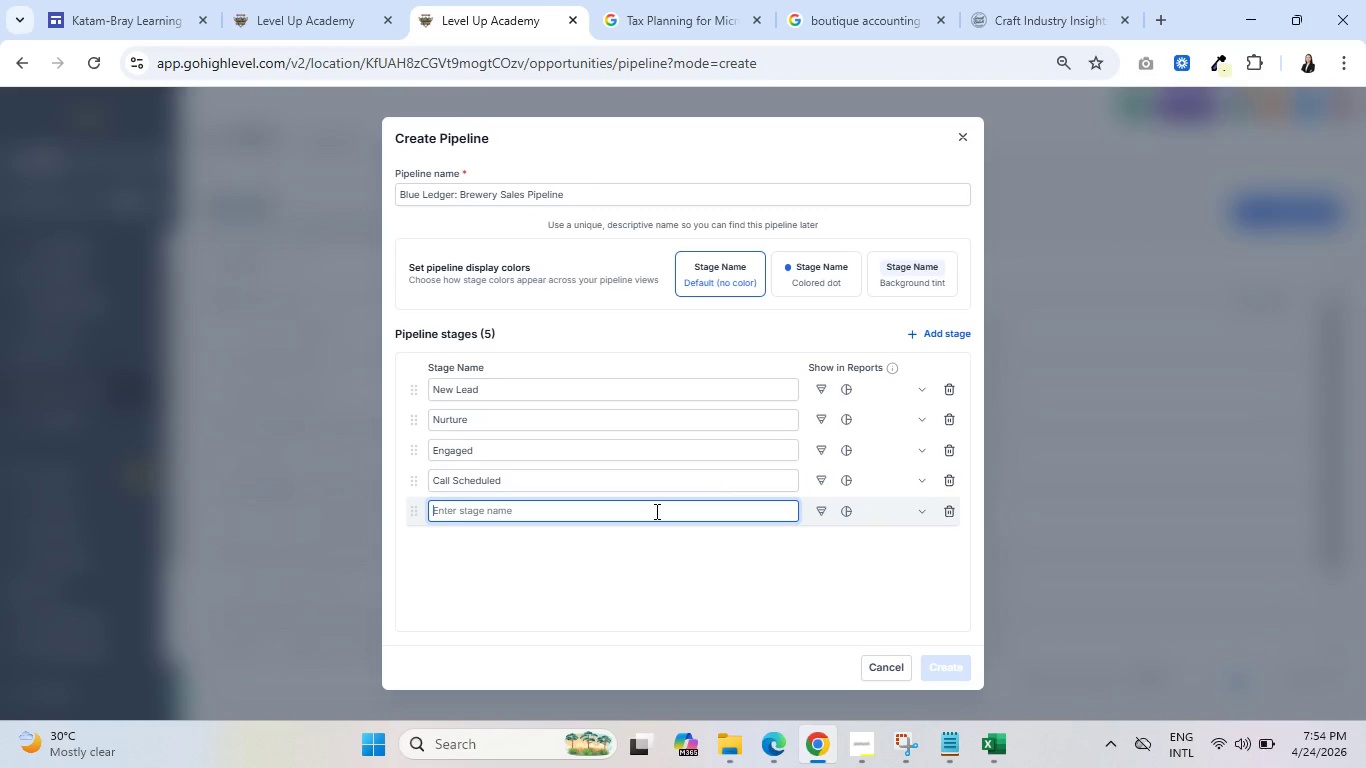 
type(Proposal e)
key(Backspace)
type(Sent)
 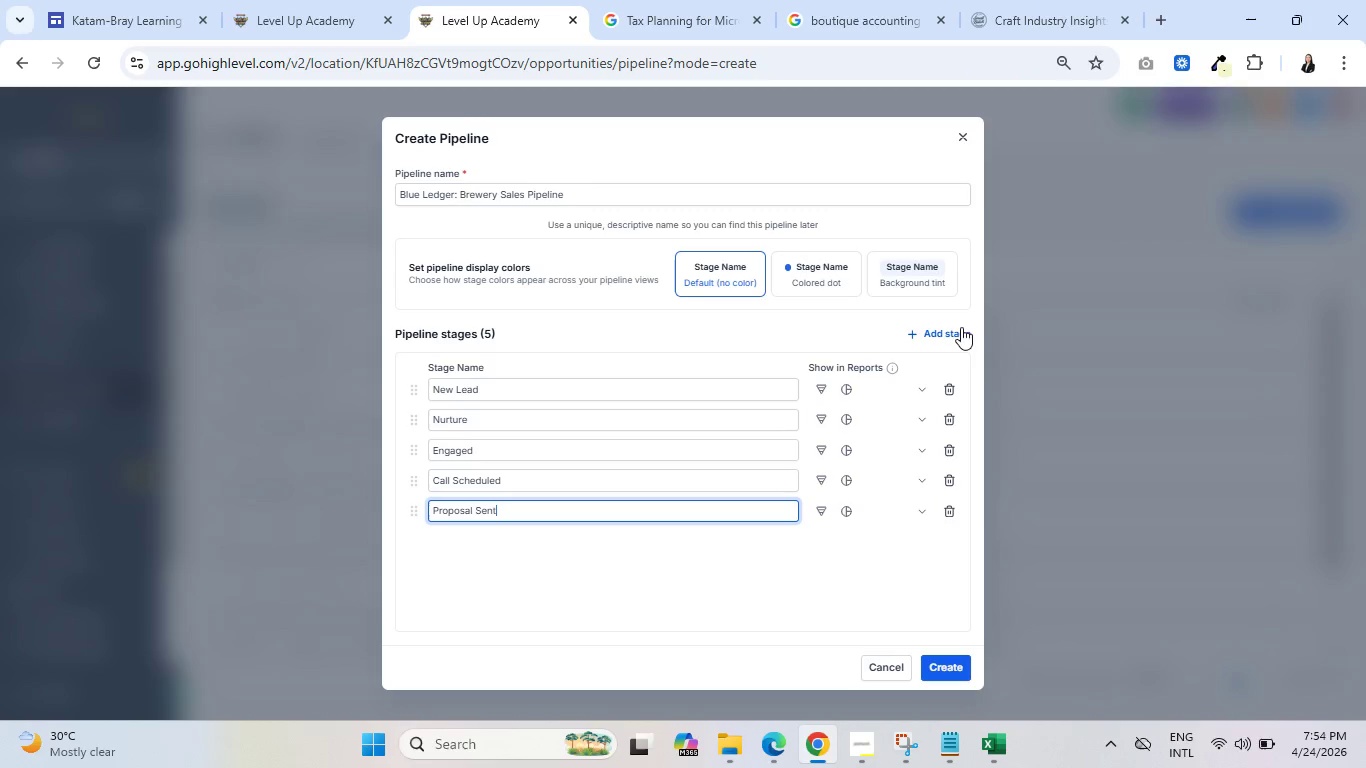 
left_click([956, 332])
 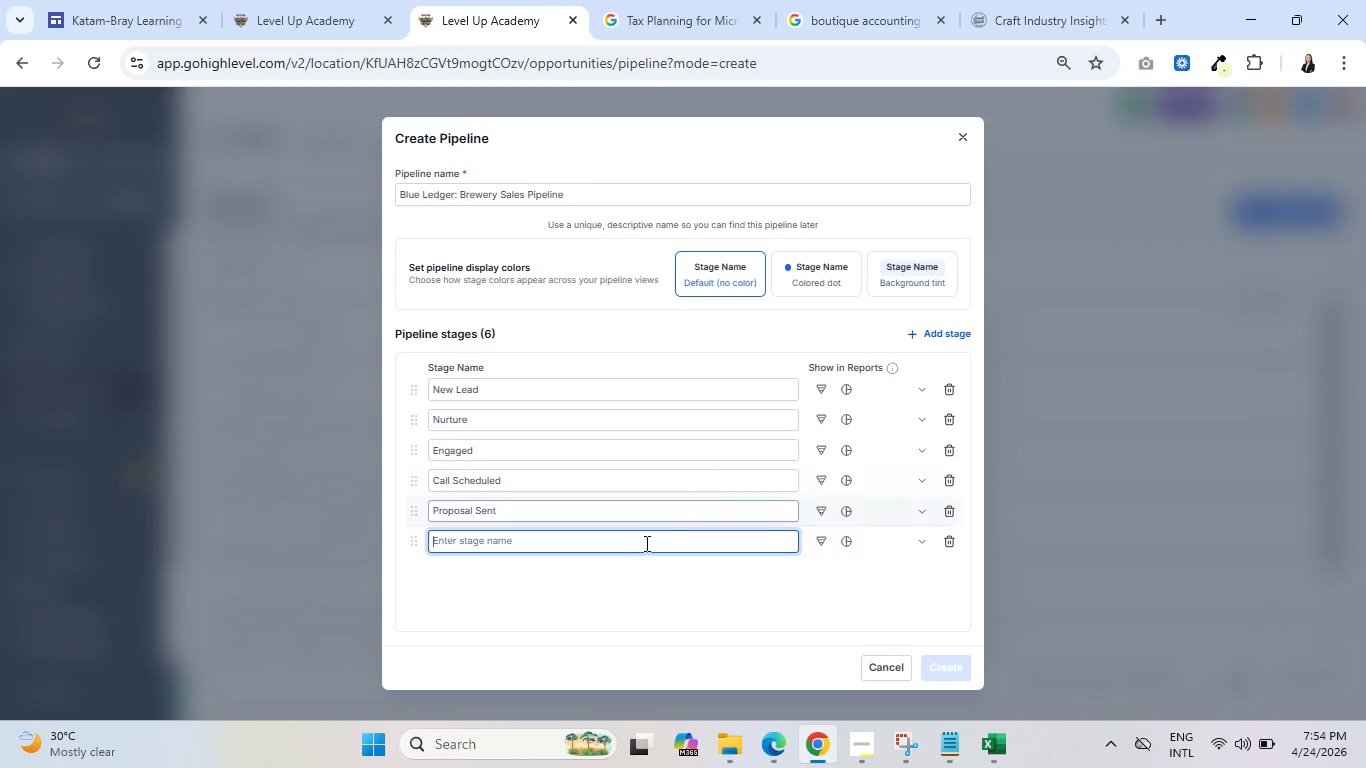 
left_click([620, 543])
 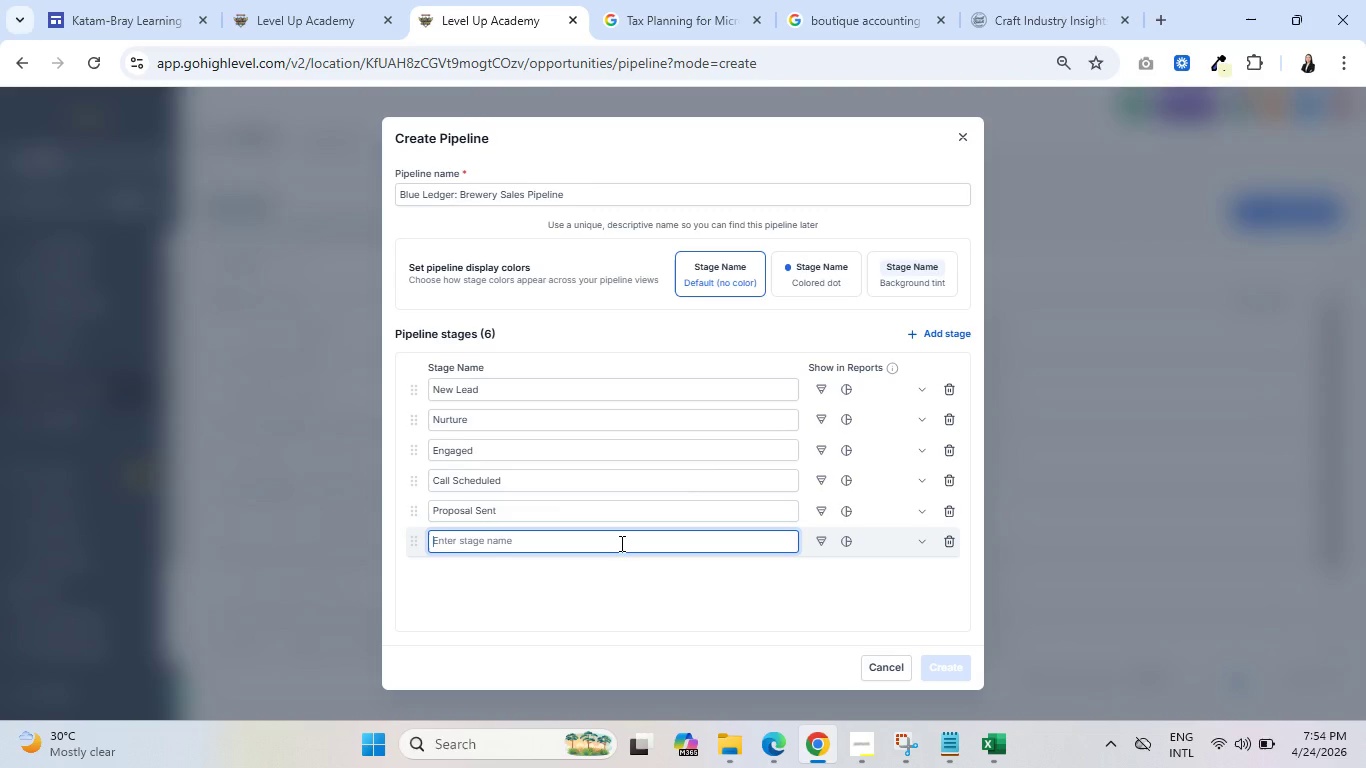 
type(Cle)
key(Backspace)
type(ient Won)
 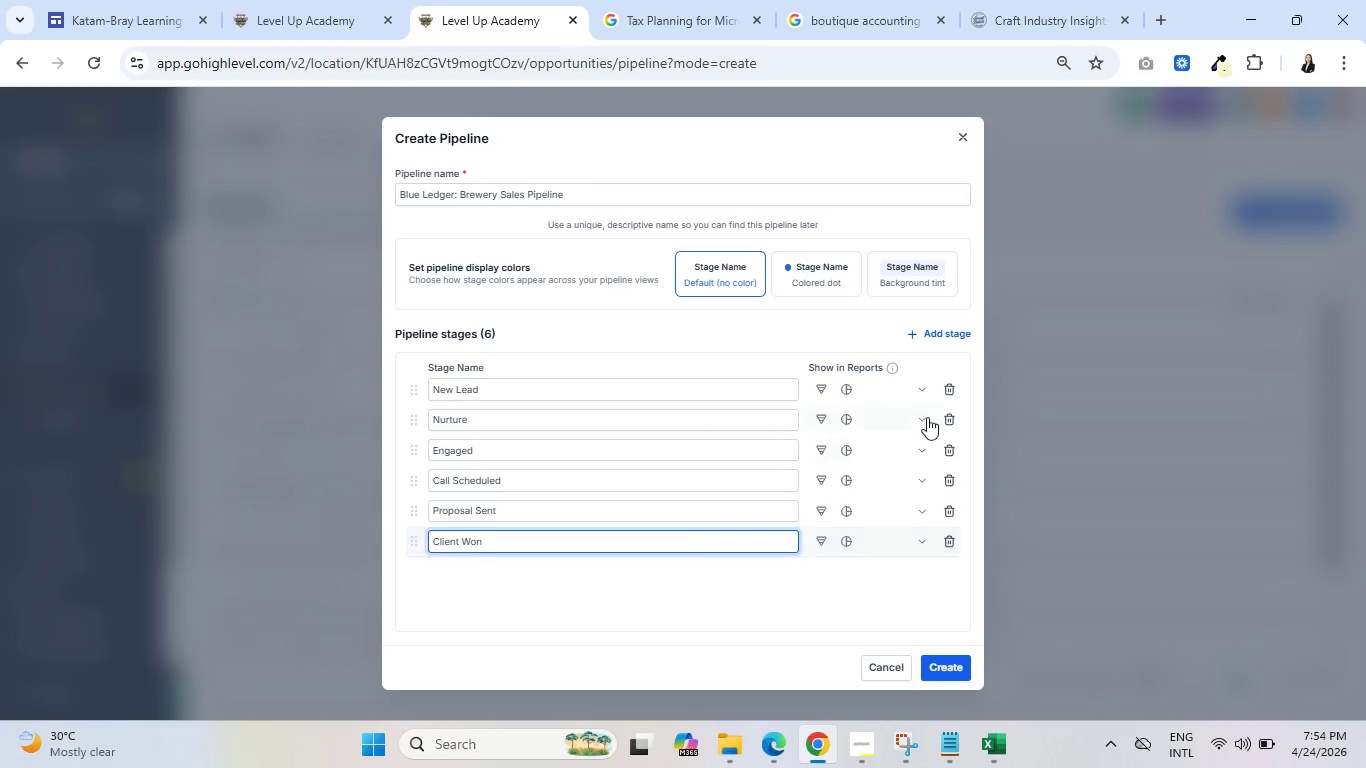 
left_click([964, 329])
 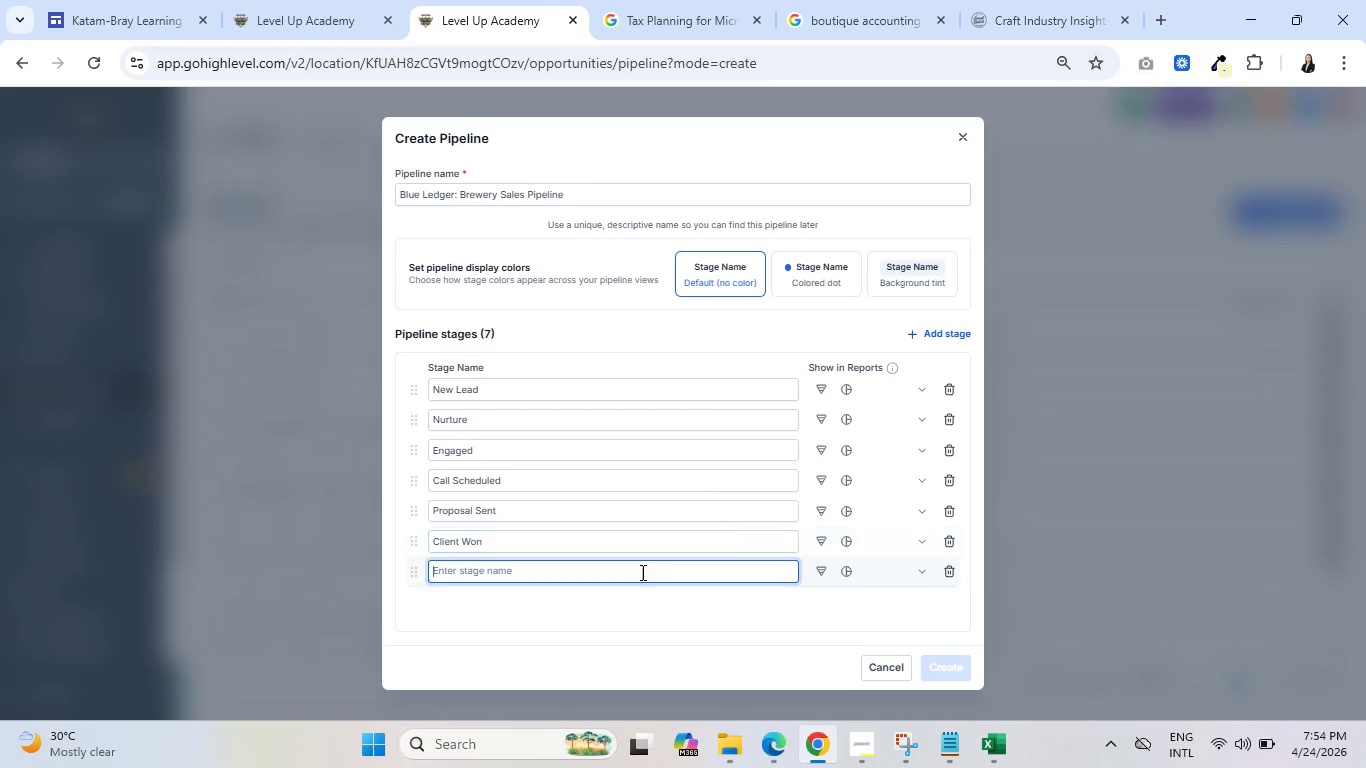 
left_click([641, 572])
 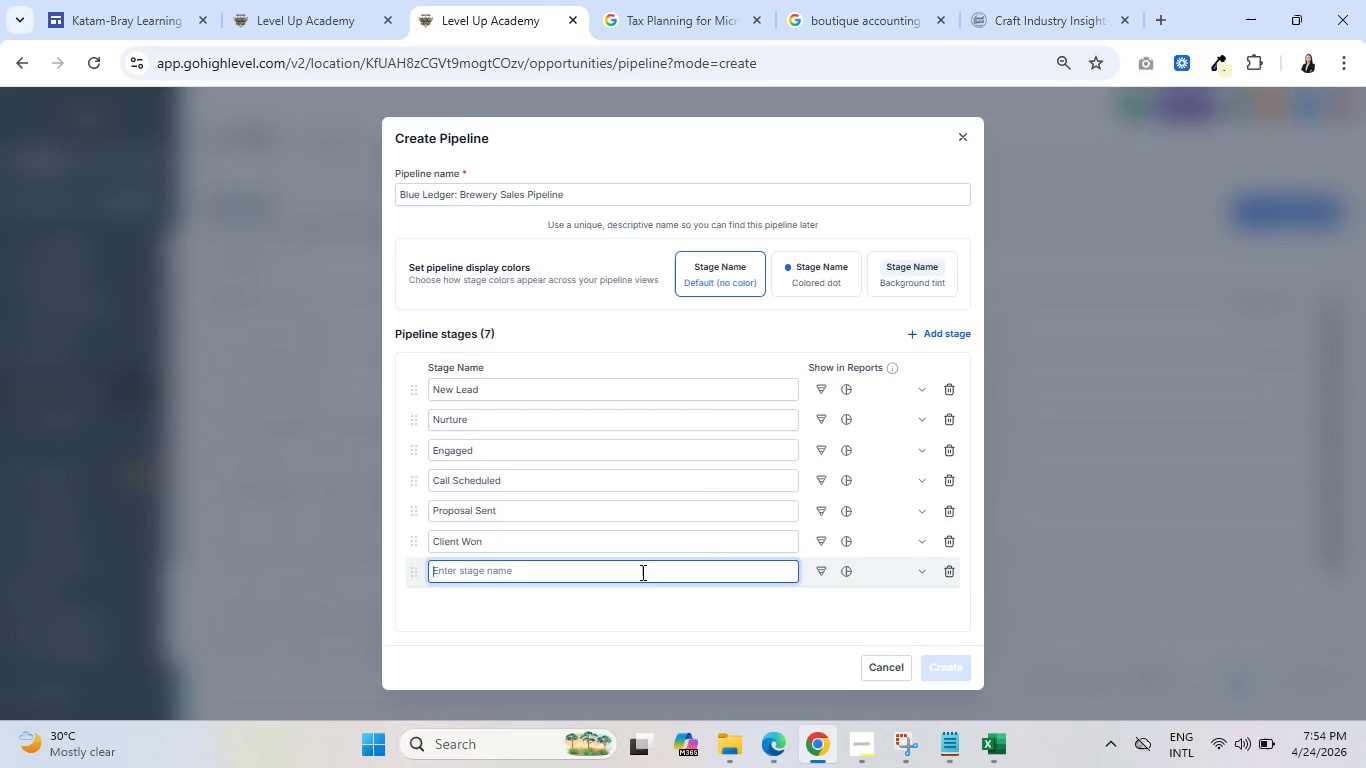 
type(Not a Fit)
 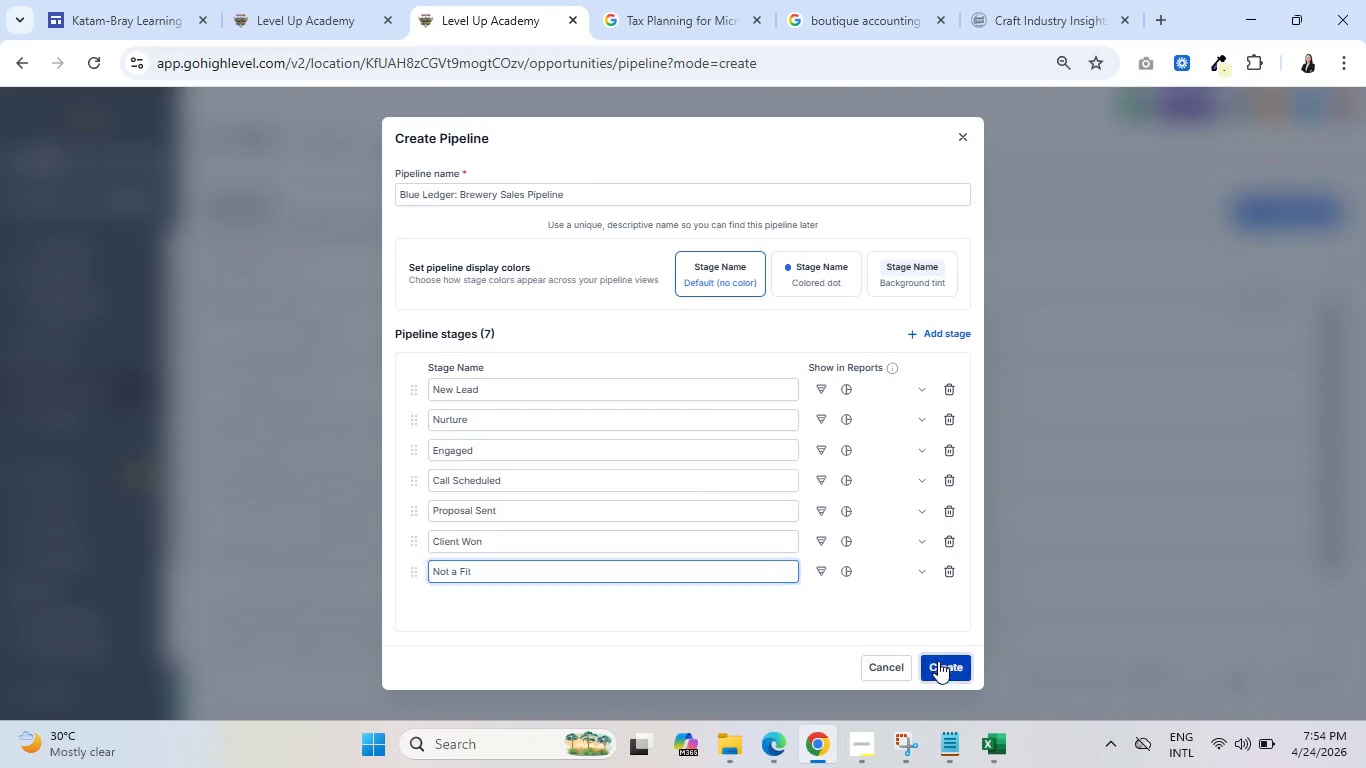 
wait(8.03)
 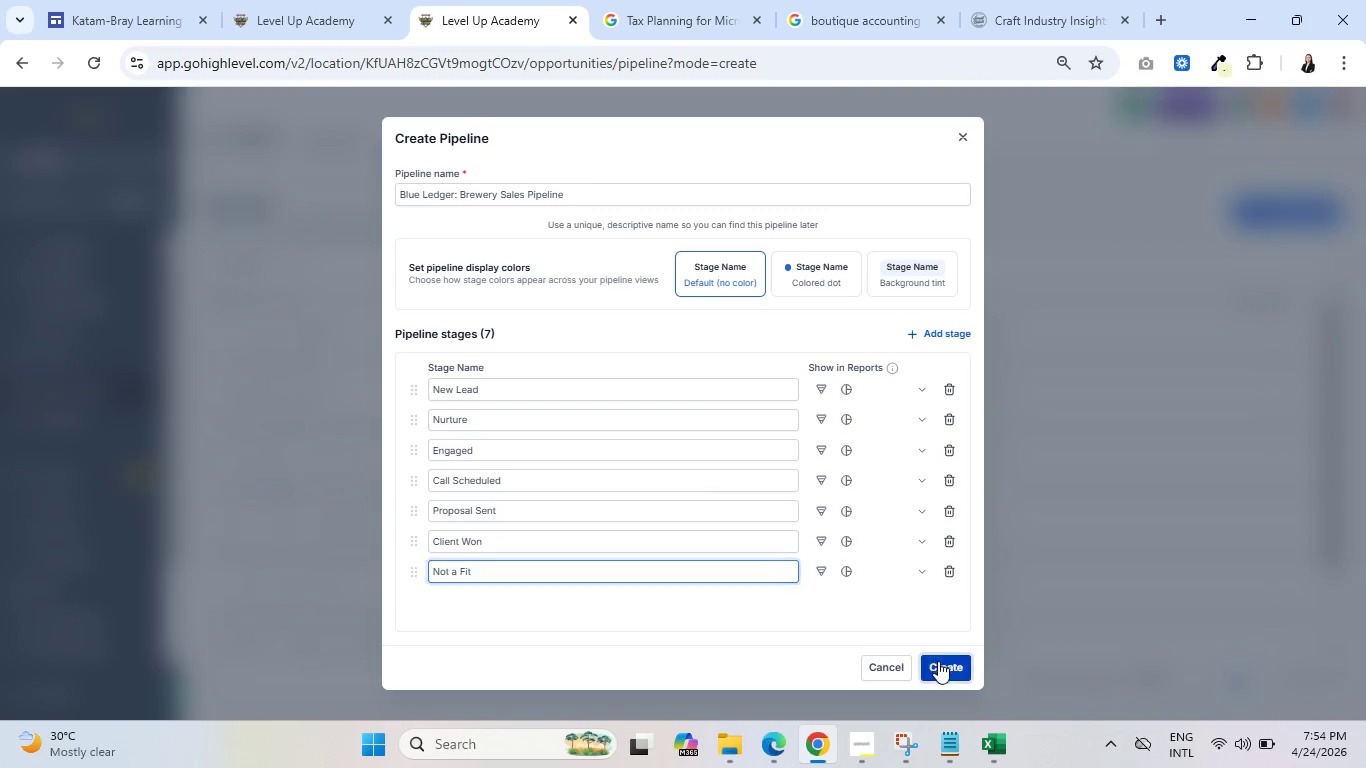 
left_click([883, 660])
 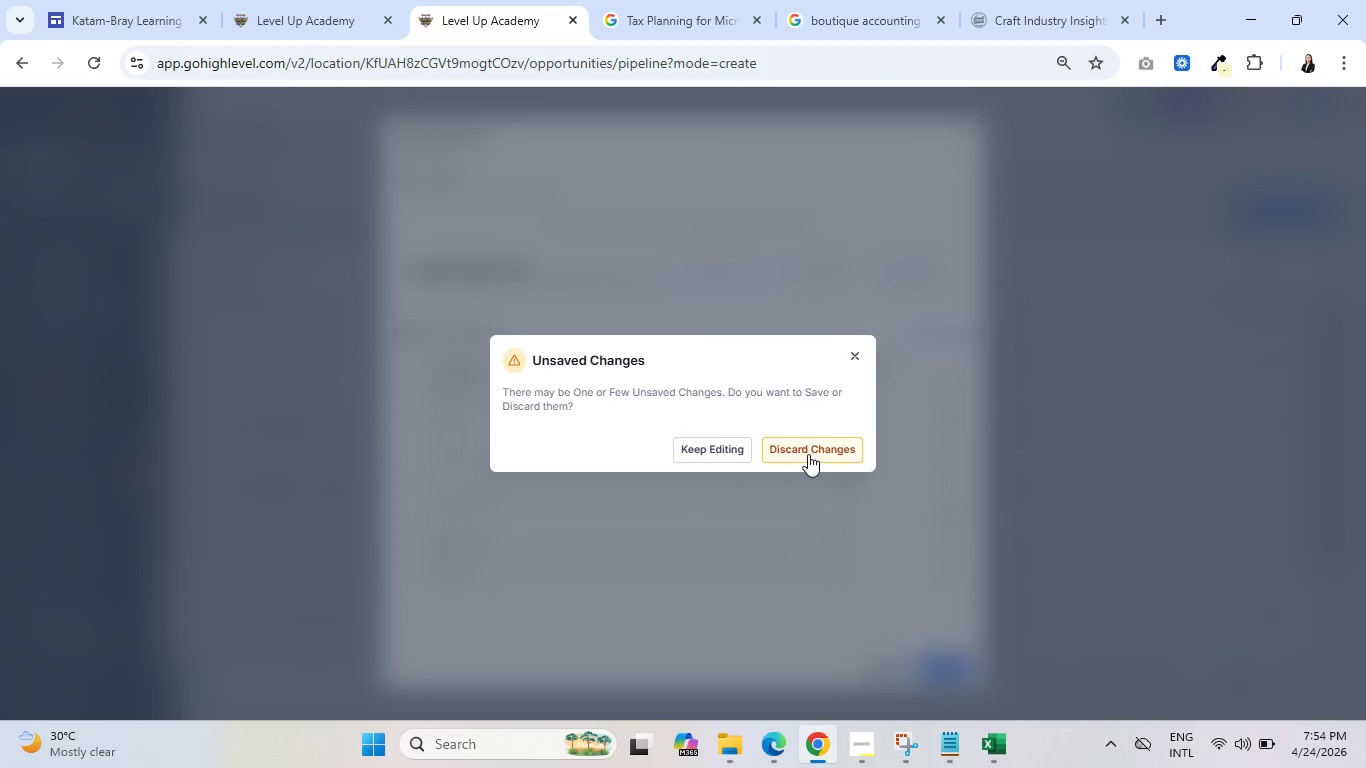 
left_click([808, 454])
 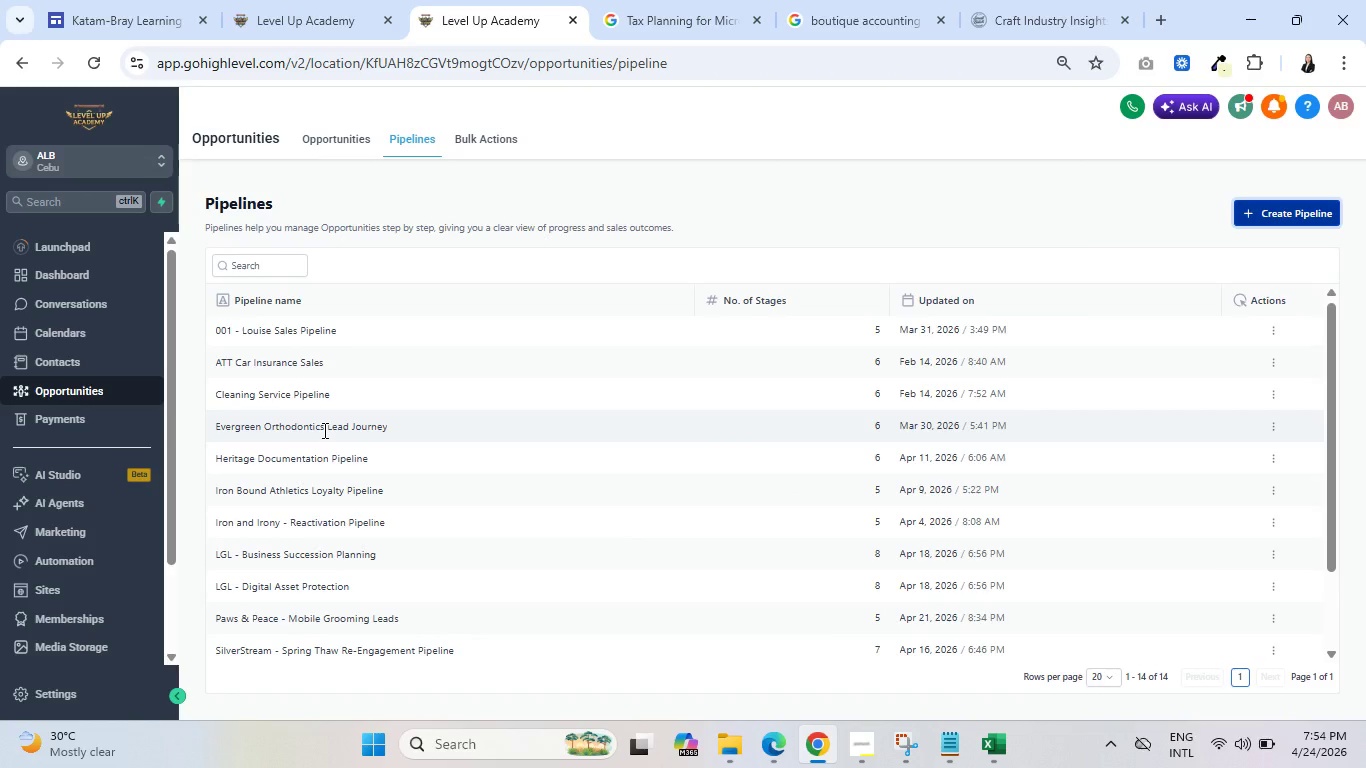 
scroll: coordinate [323, 430], scroll_direction: down, amount: 1.0
 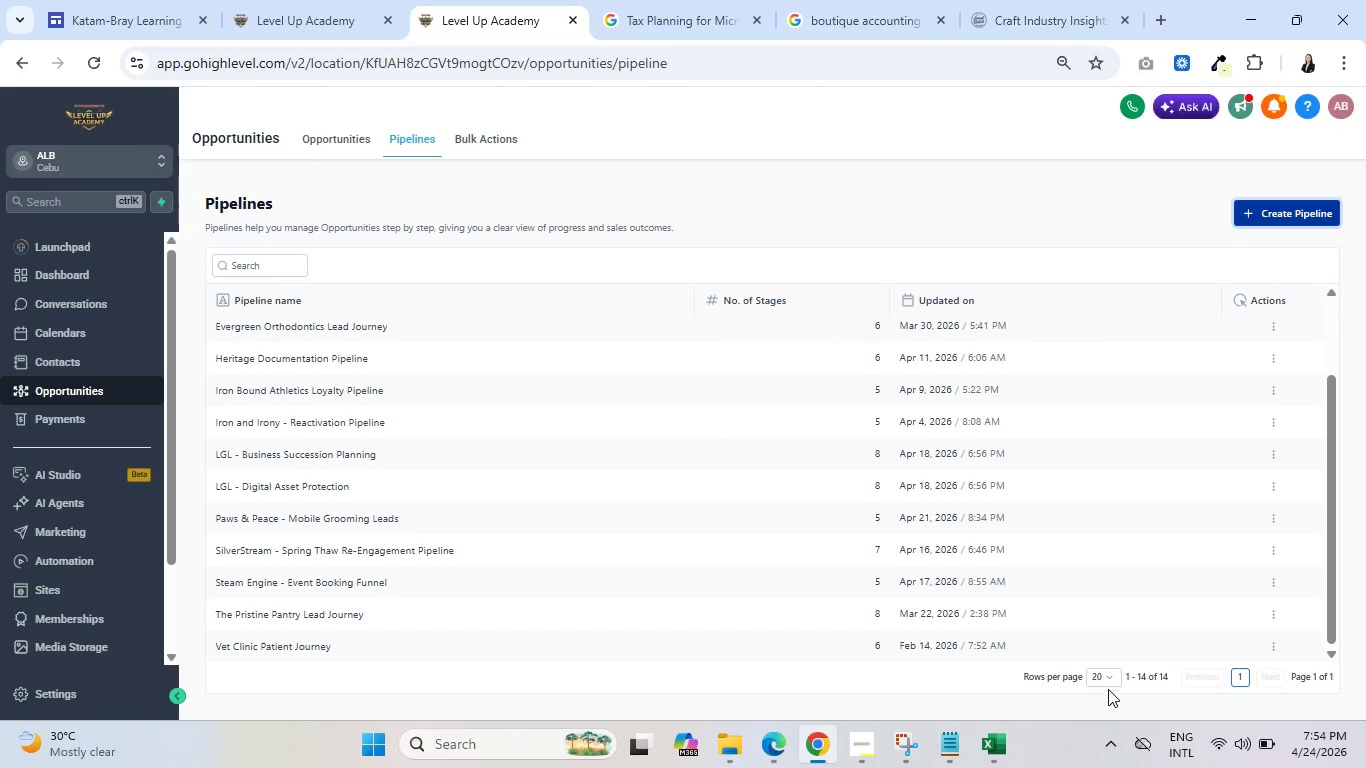 
left_click([1111, 673])
 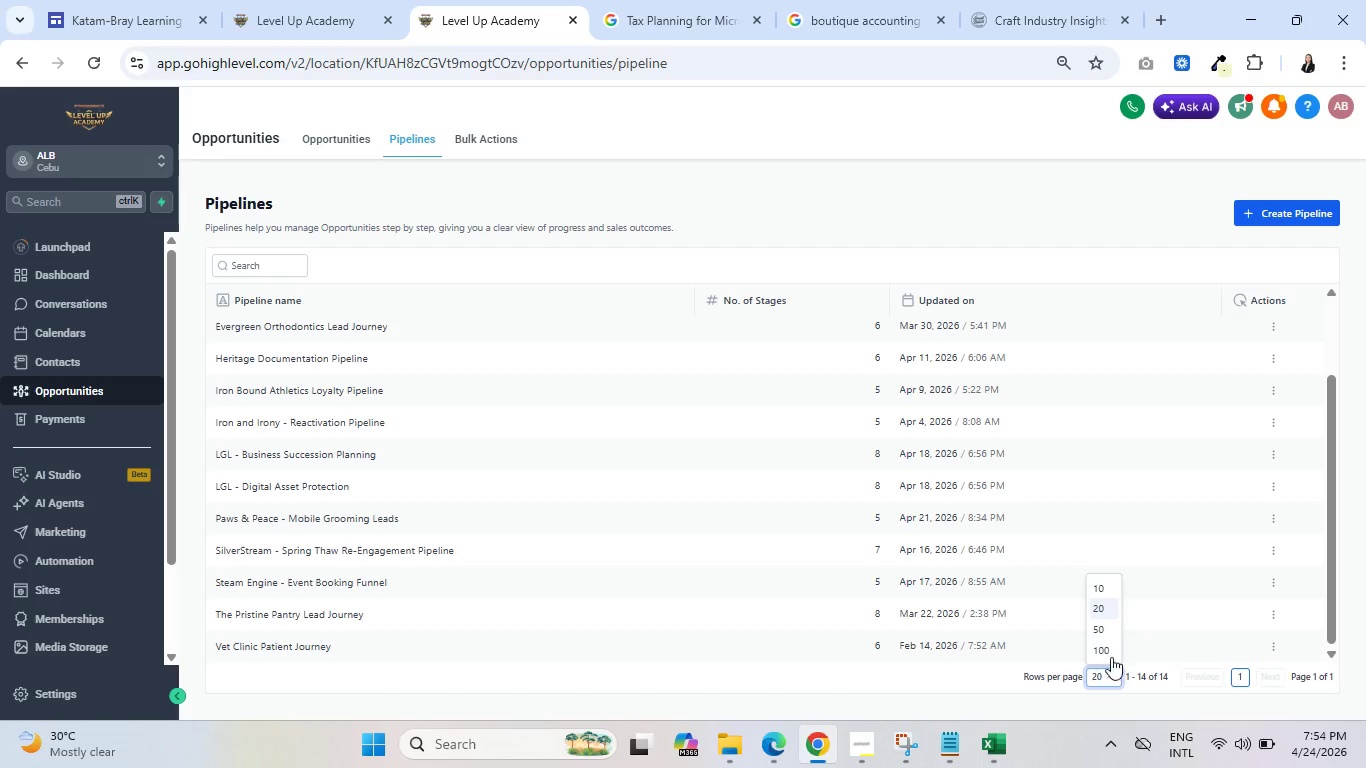 
left_click([1111, 653])
 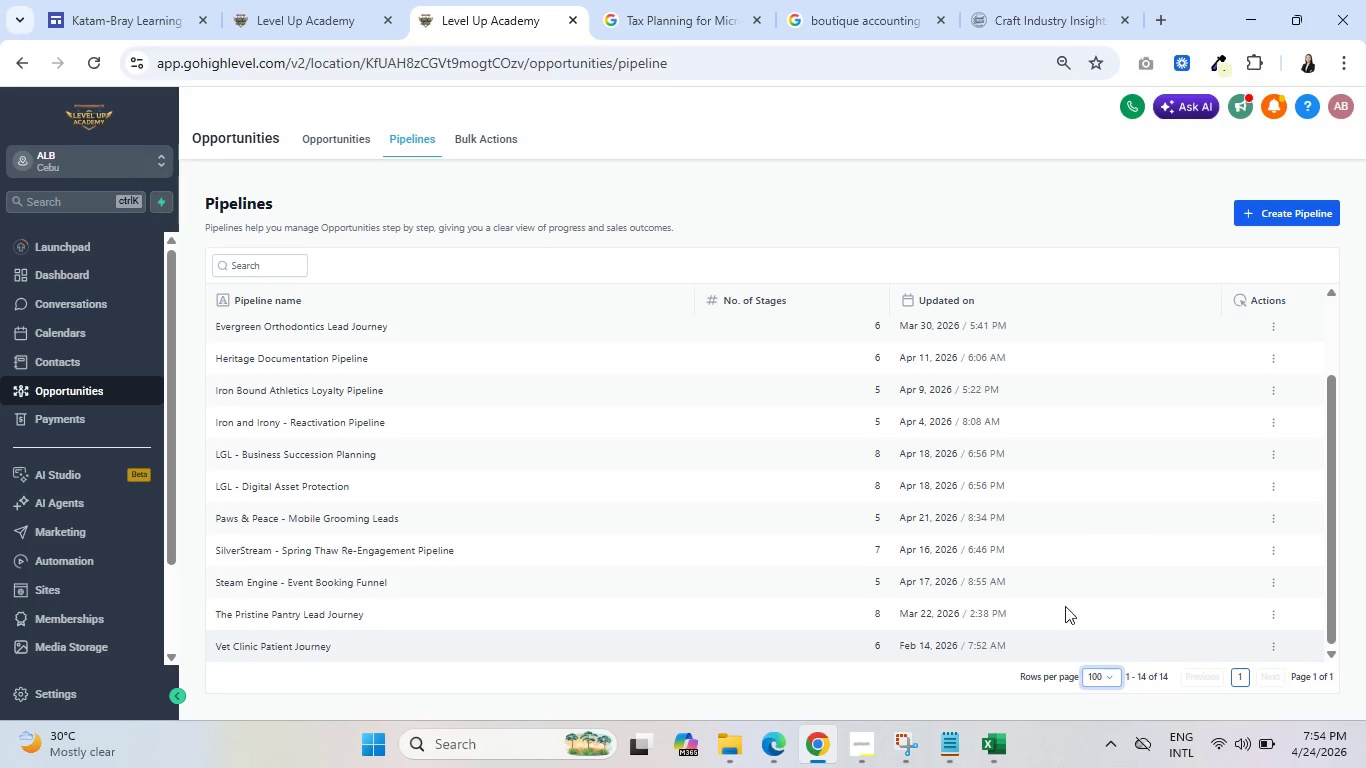 
scroll: coordinate [566, 526], scroll_direction: down, amount: 4.0
 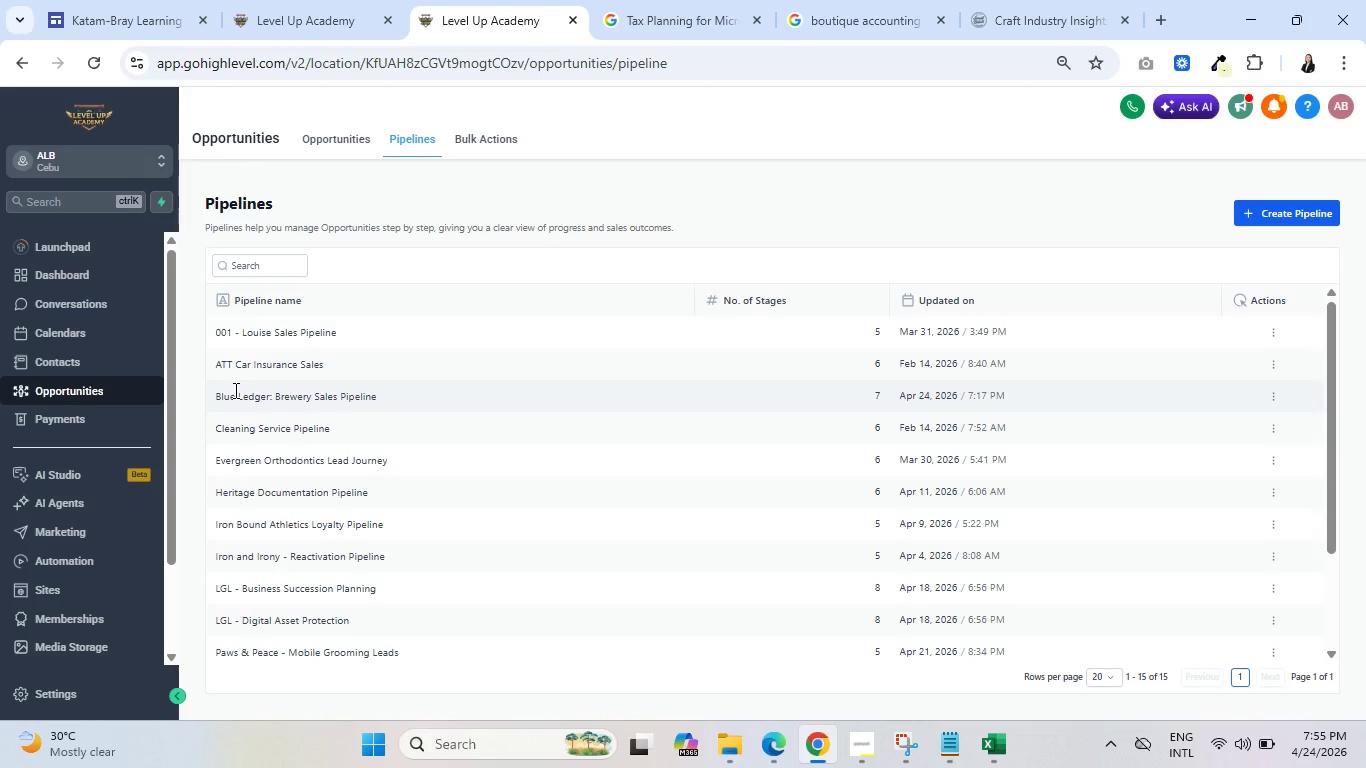 
wait(20.63)
 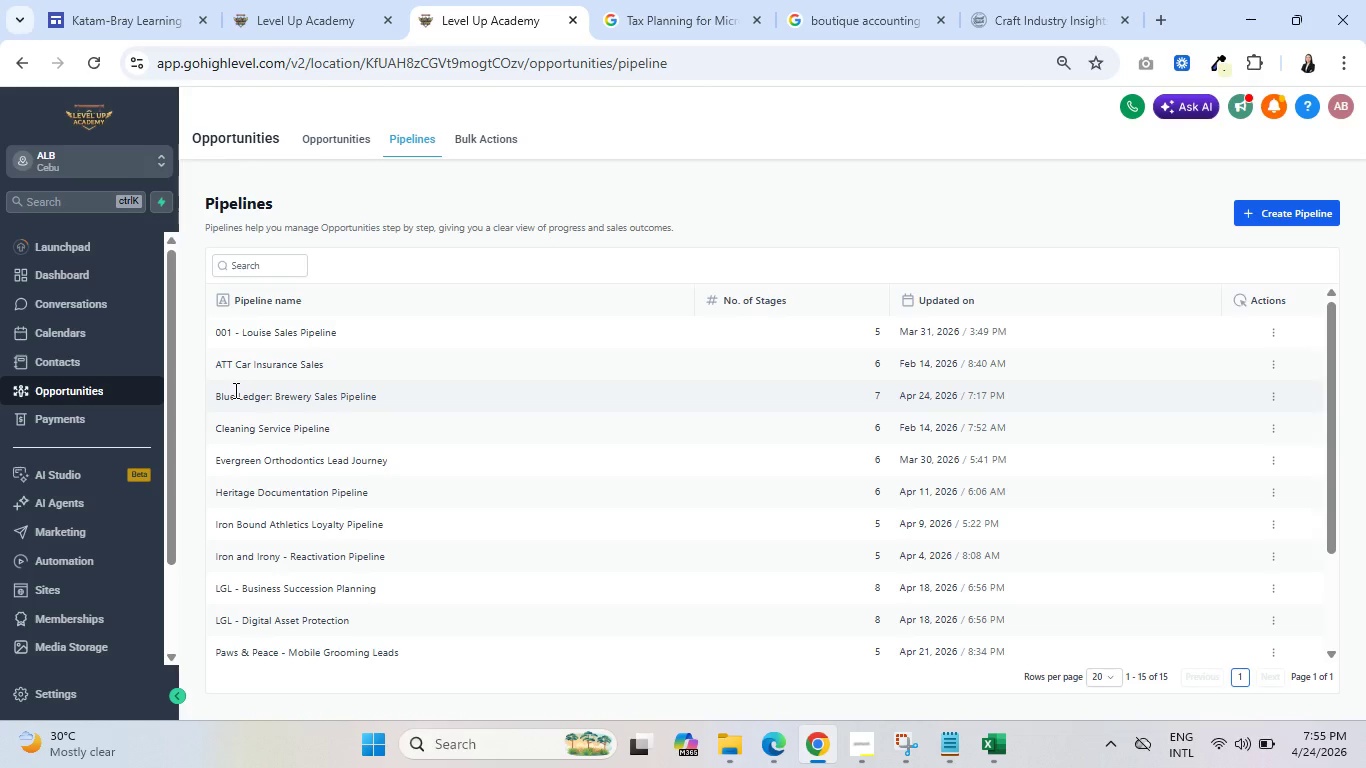 
left_click([305, 0])
 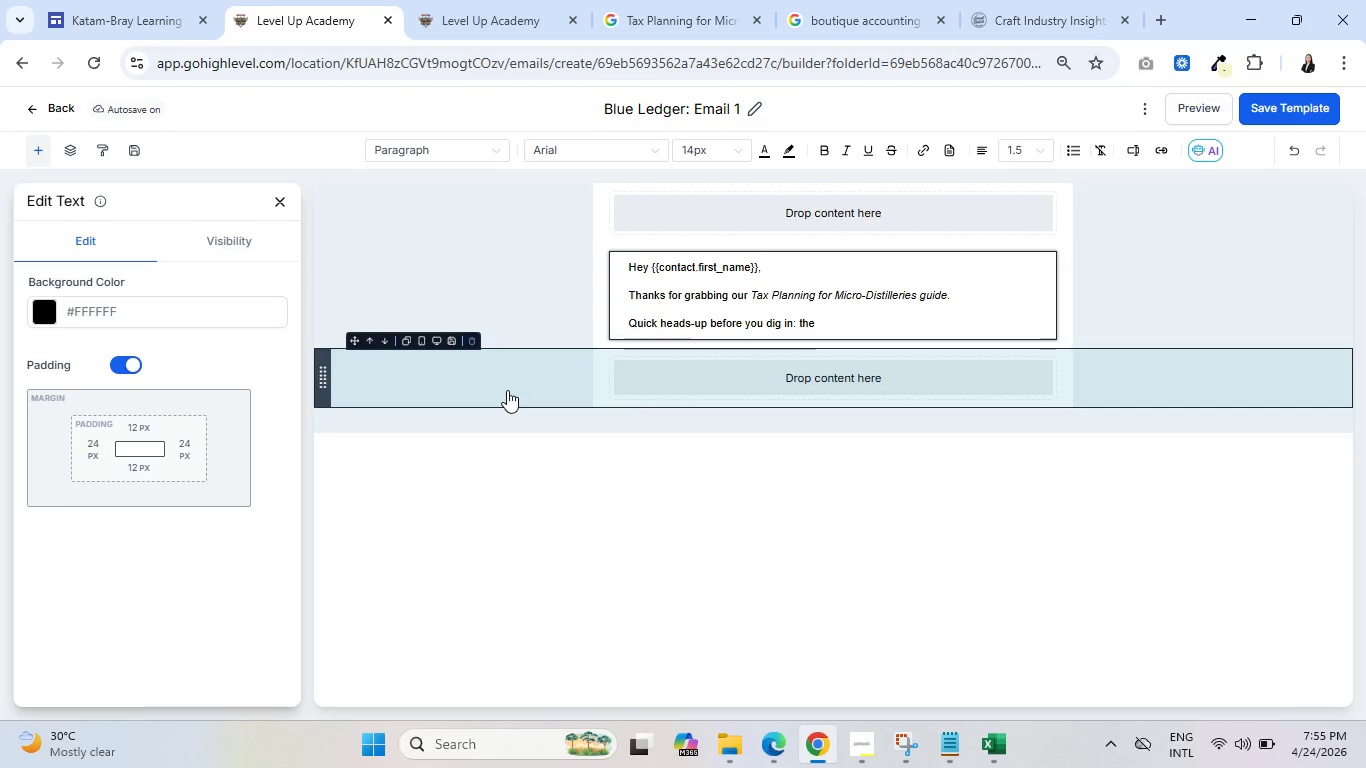 
wait(20.61)
 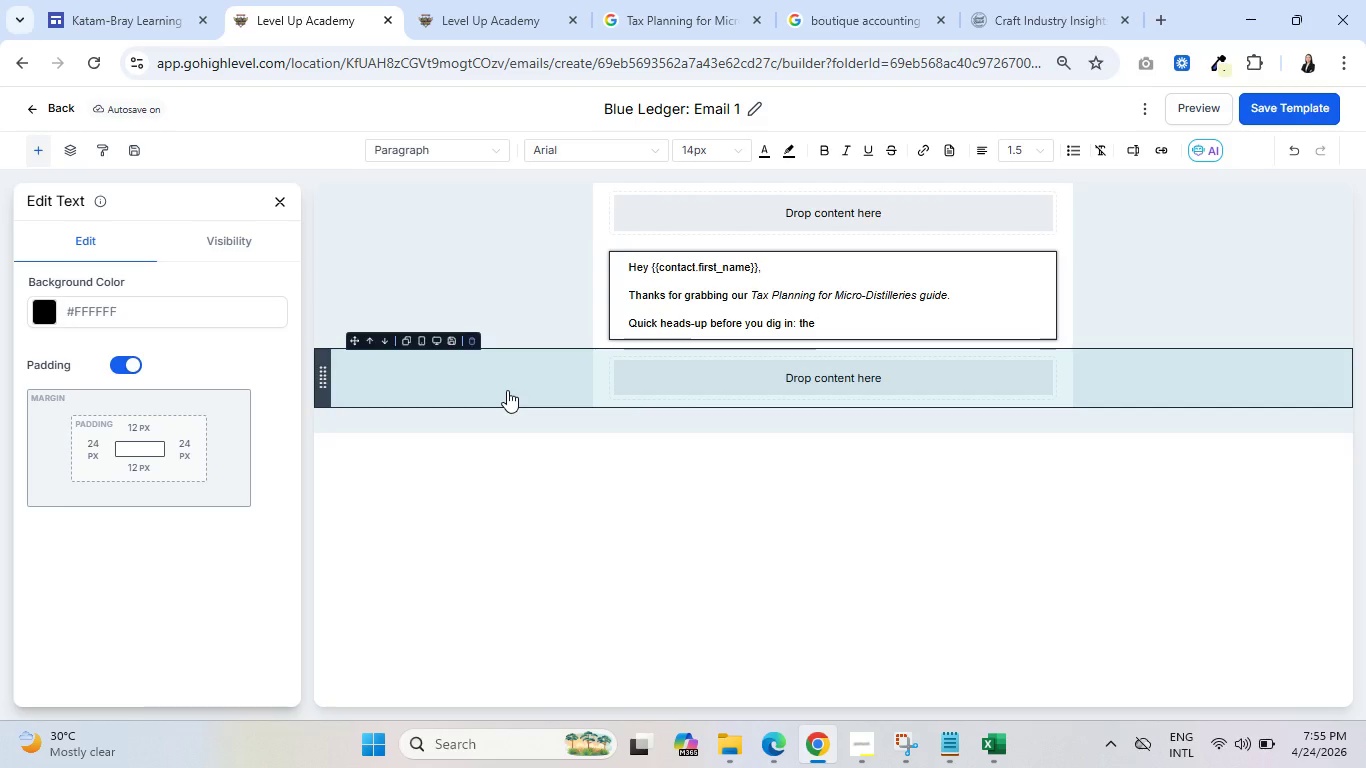 
type(guie )
 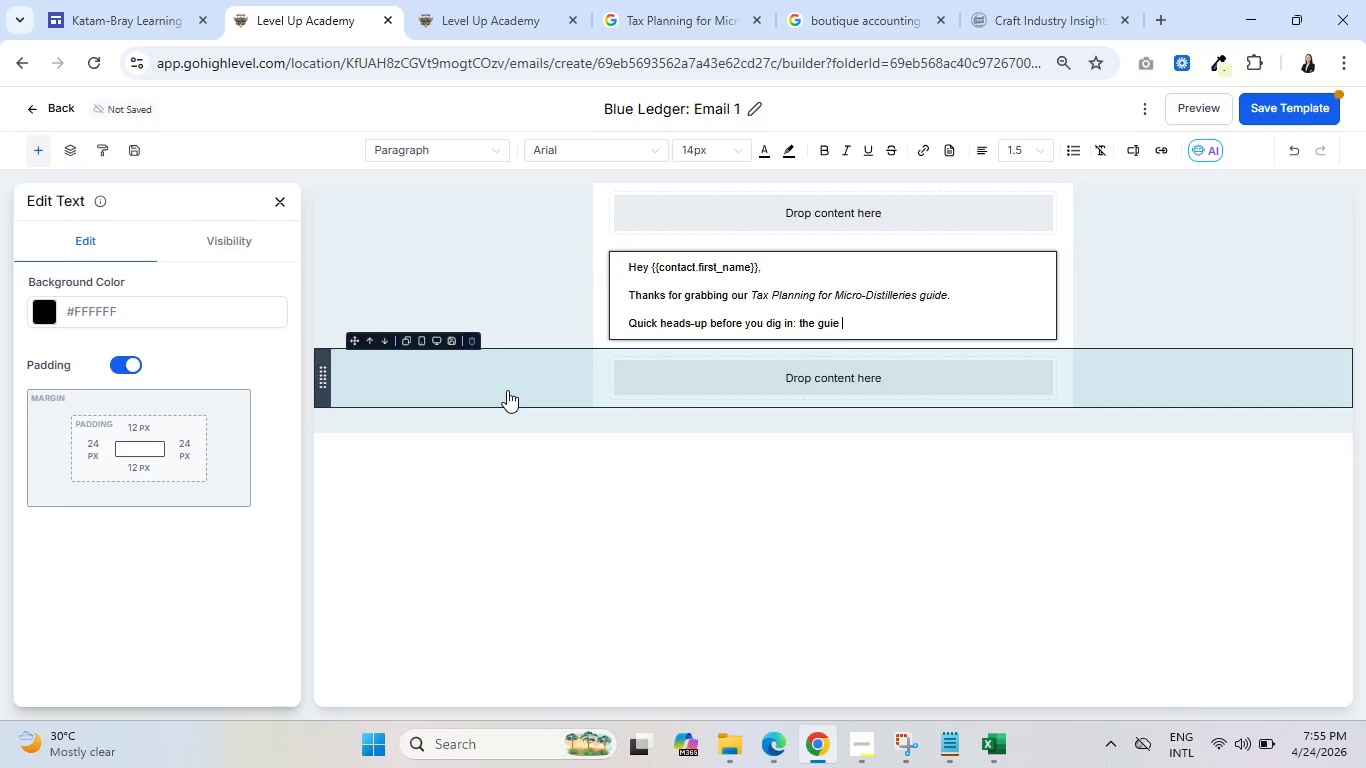 
type(almost cpver)
key(Backspace)
key(Backspace)
key(Backspace)
key(Backspace)
type(overs everything oncluding )
key(Backspace)
type(icn)
key(Backspace)
key(Backspace)
type(ncluding )
 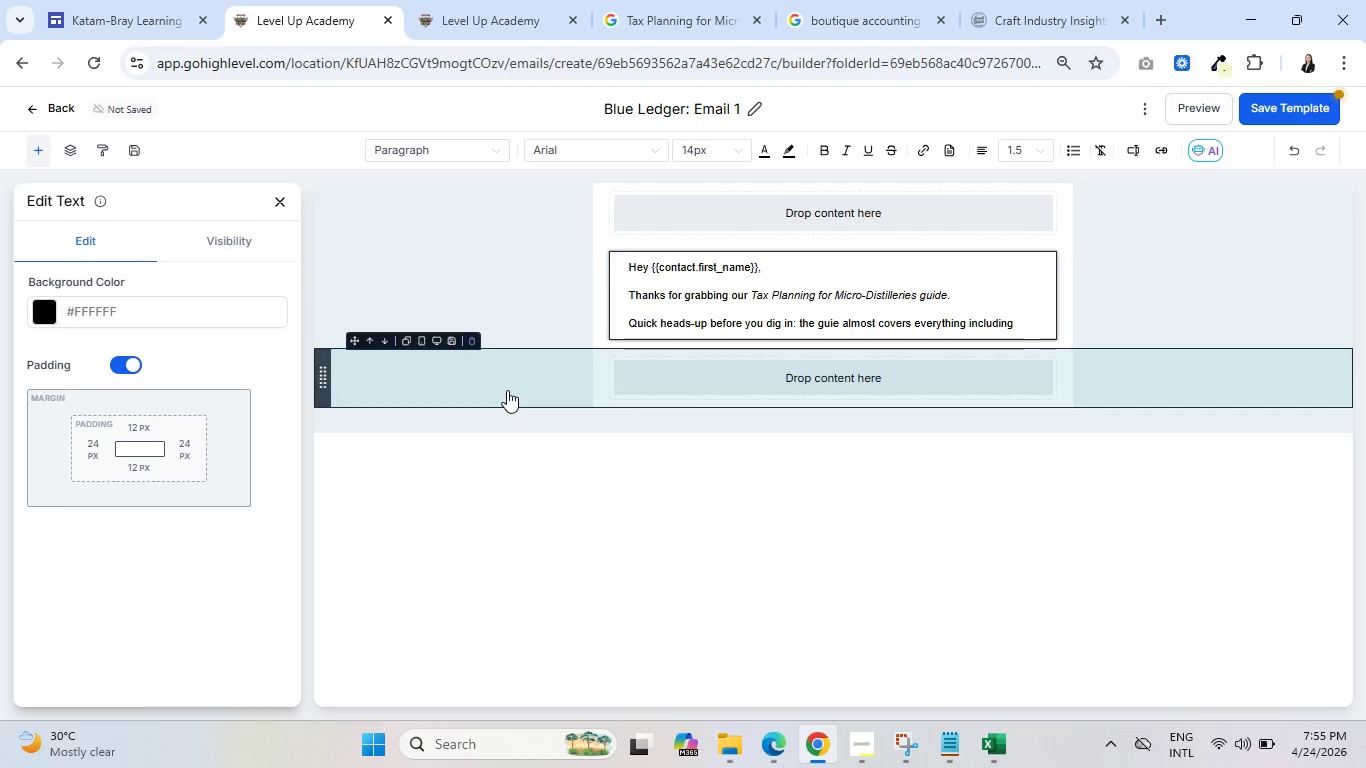 
wait(23.34)
 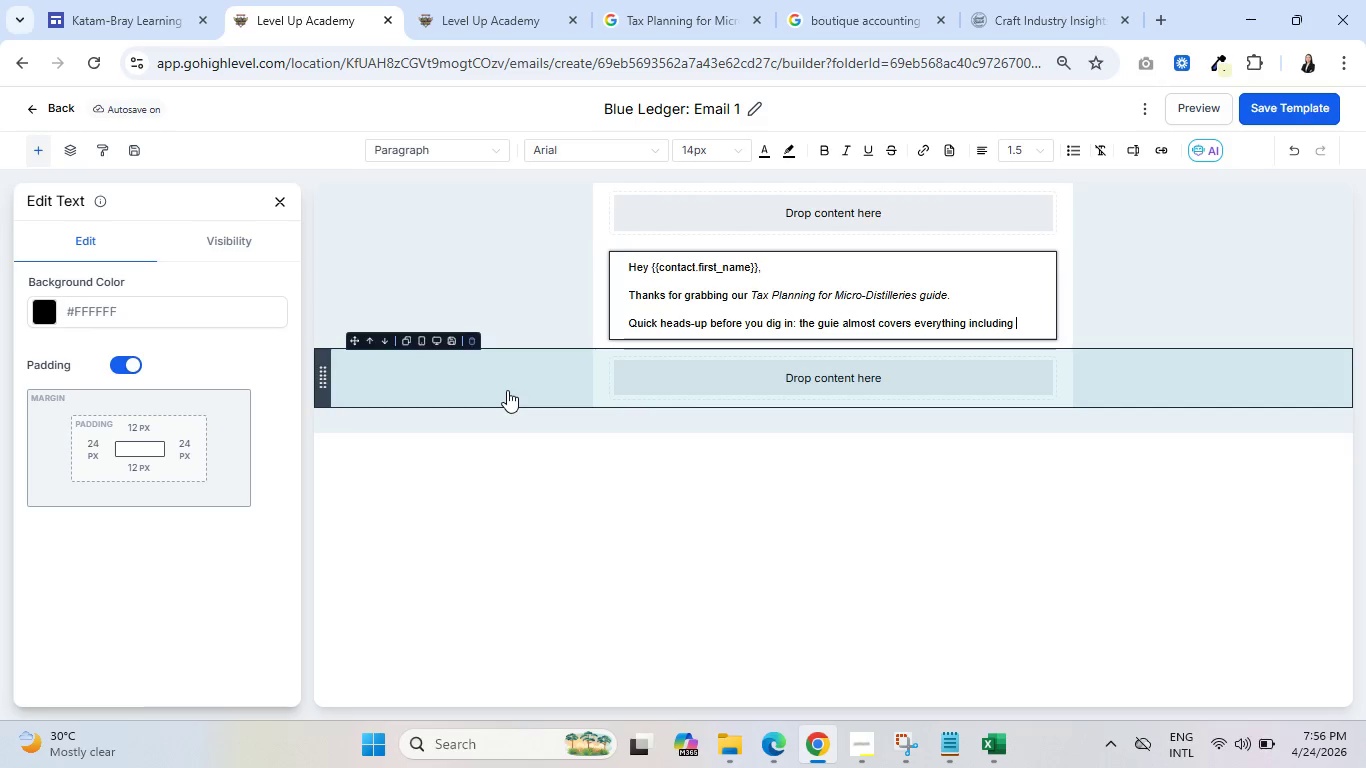 
left_click([1156, 17])
 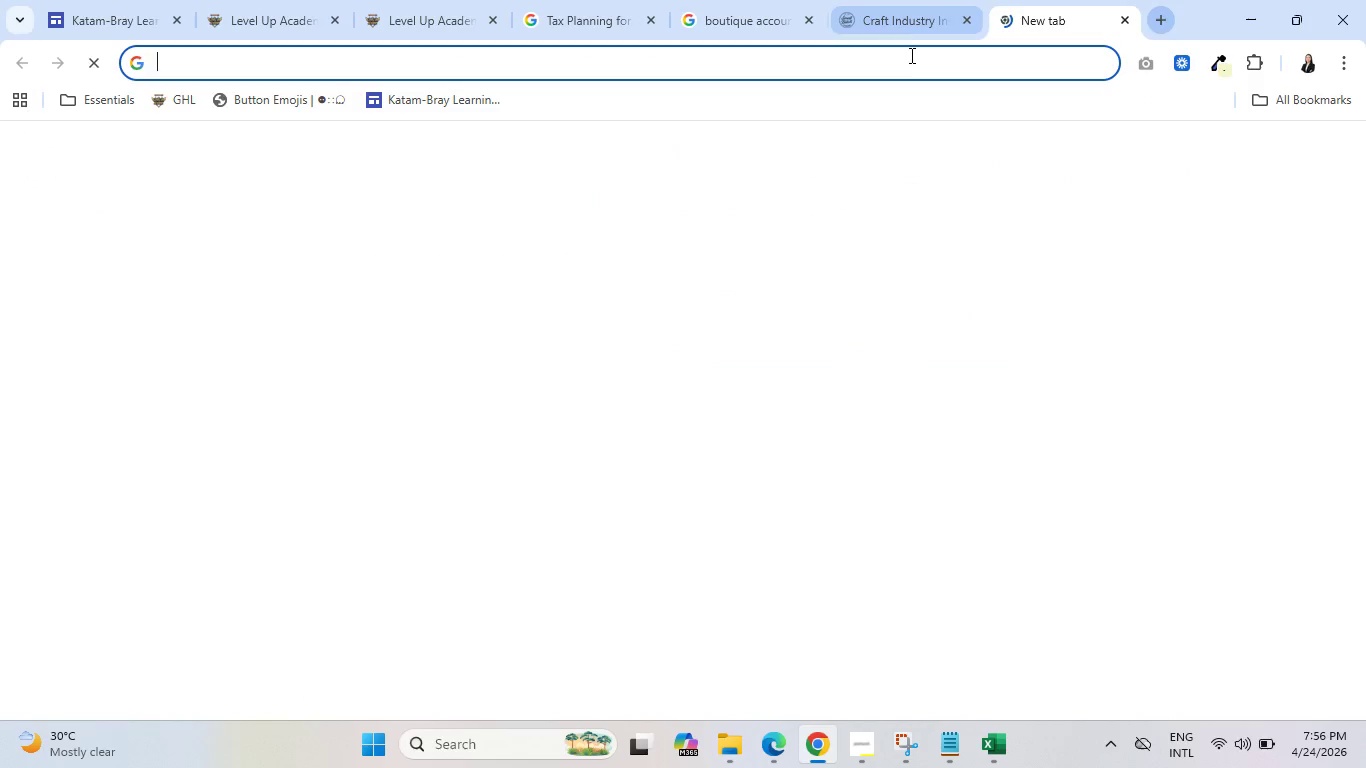 
left_click([910, 59])
 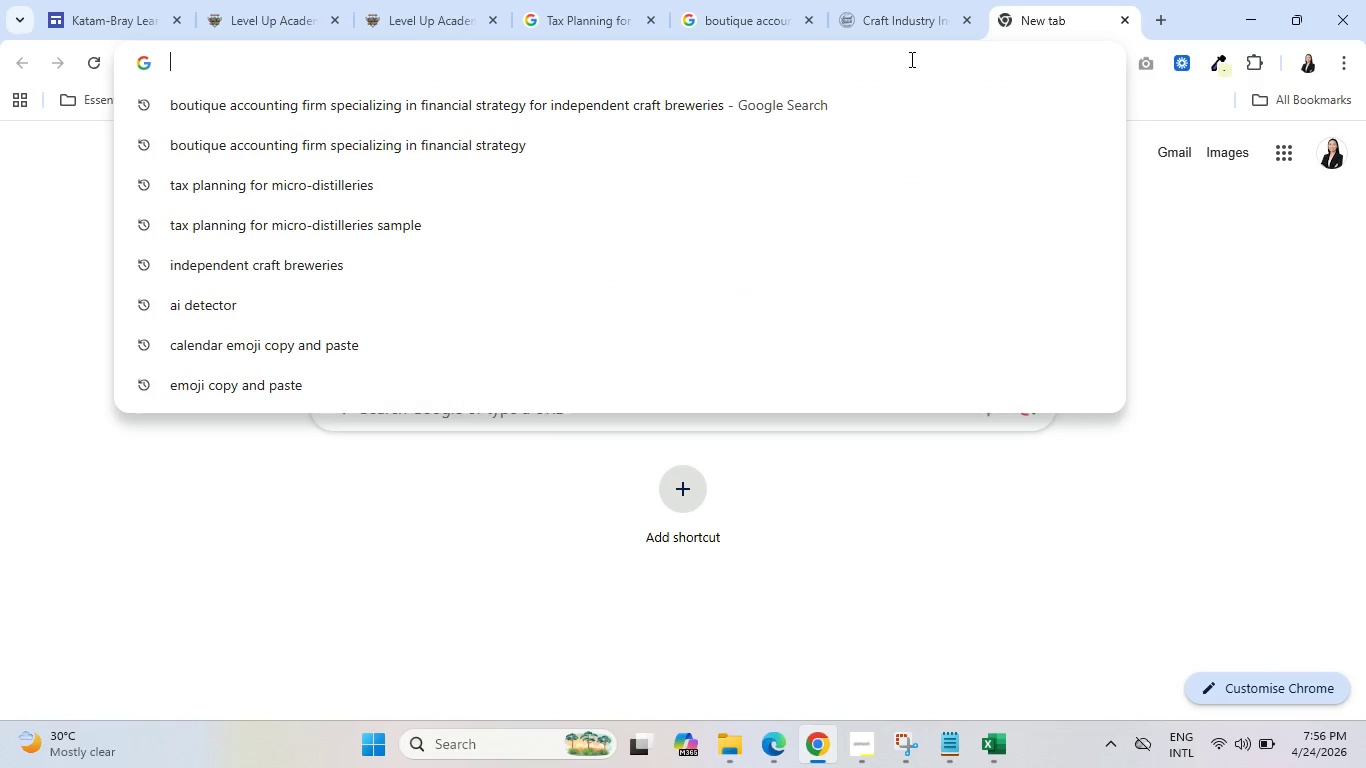 
type(canva)
 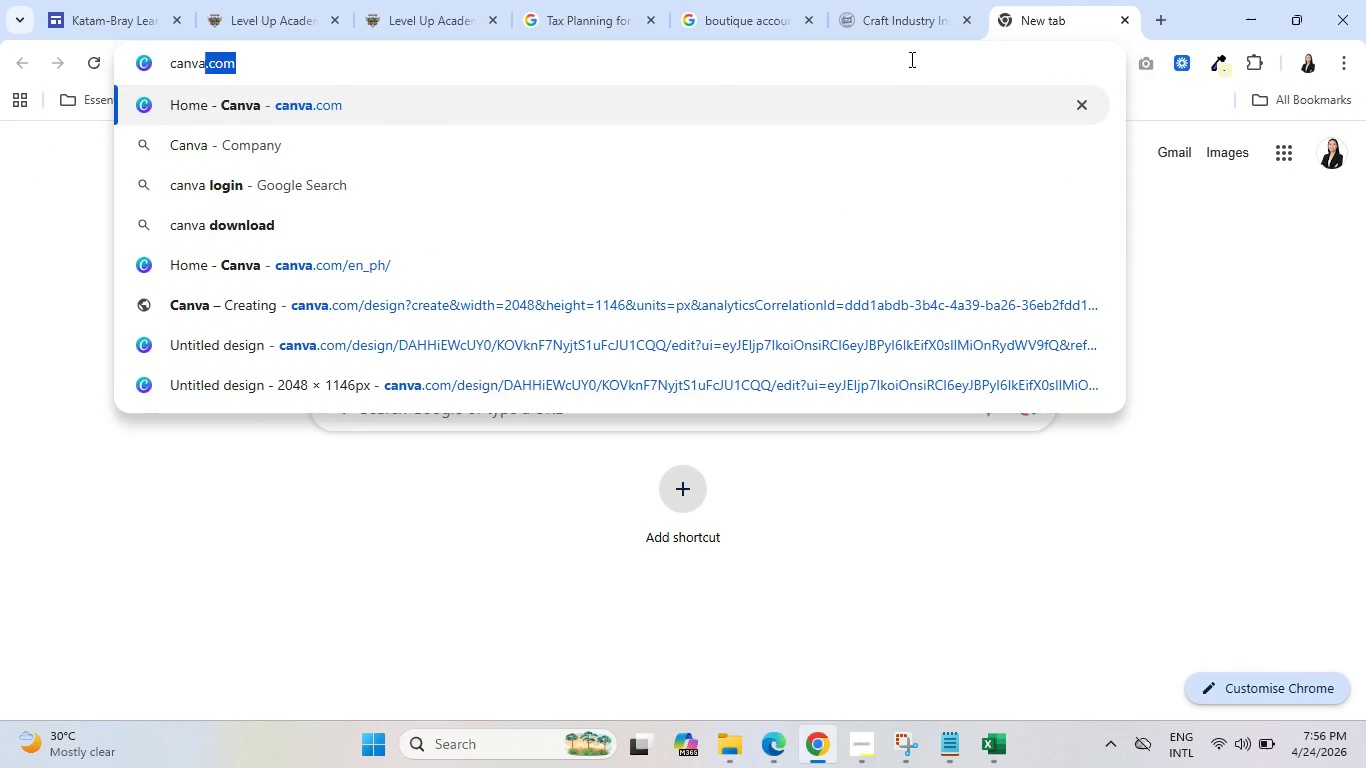 
key(Enter)
 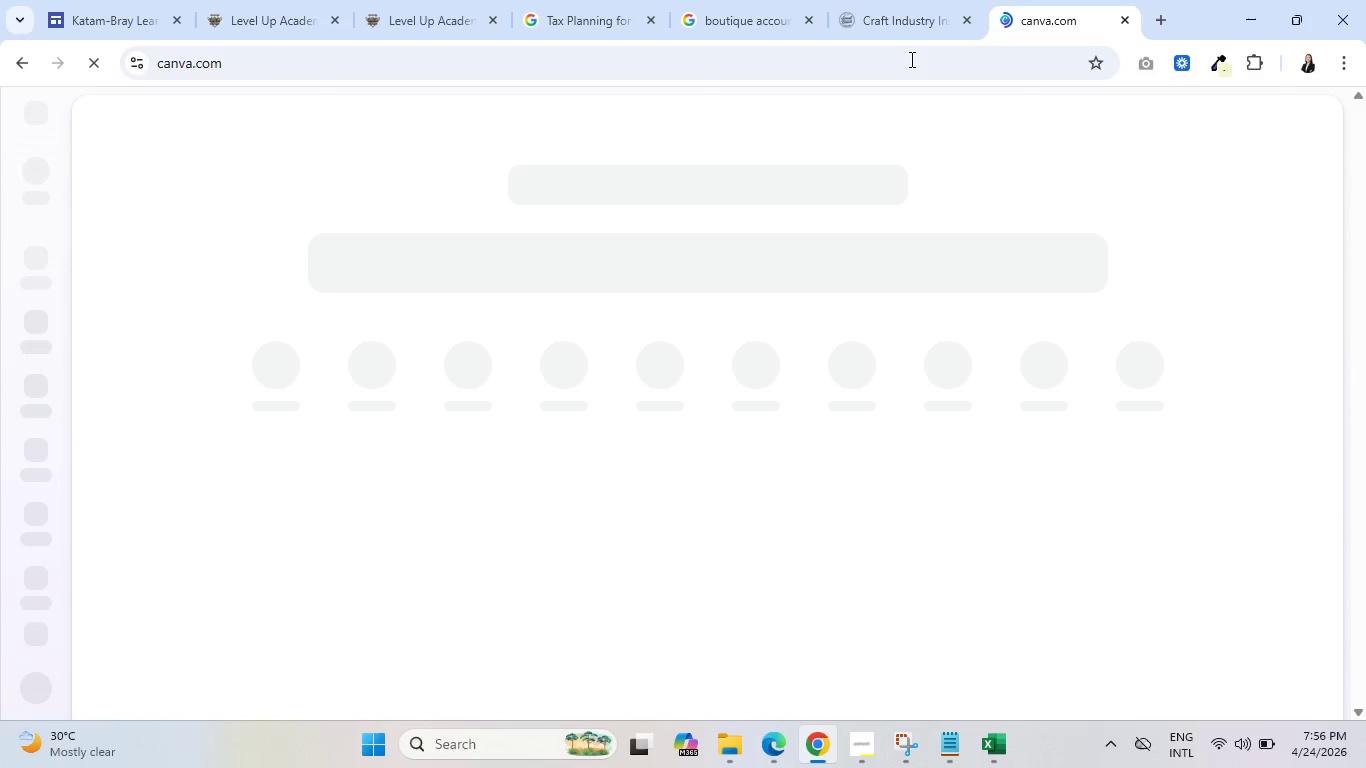 
wait(8.56)
 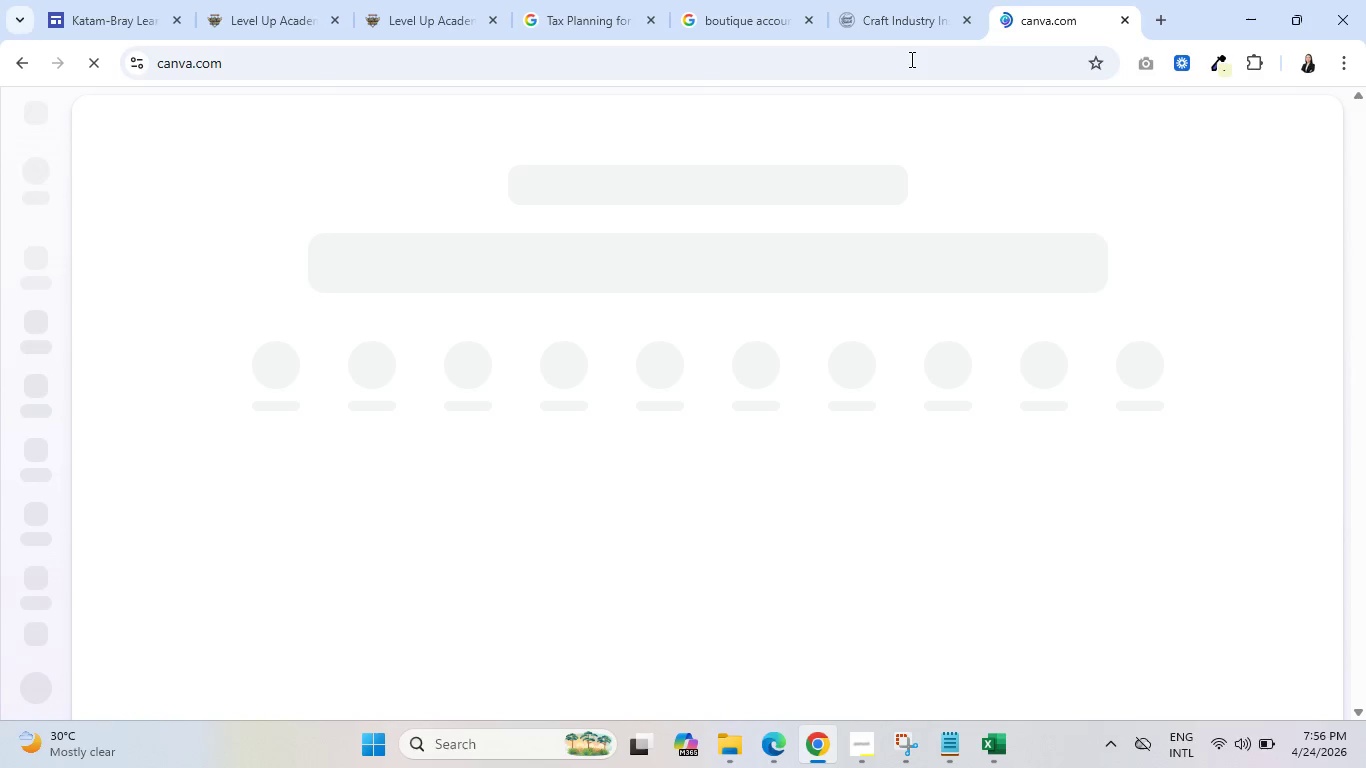 
mouse_move([261, 390])
 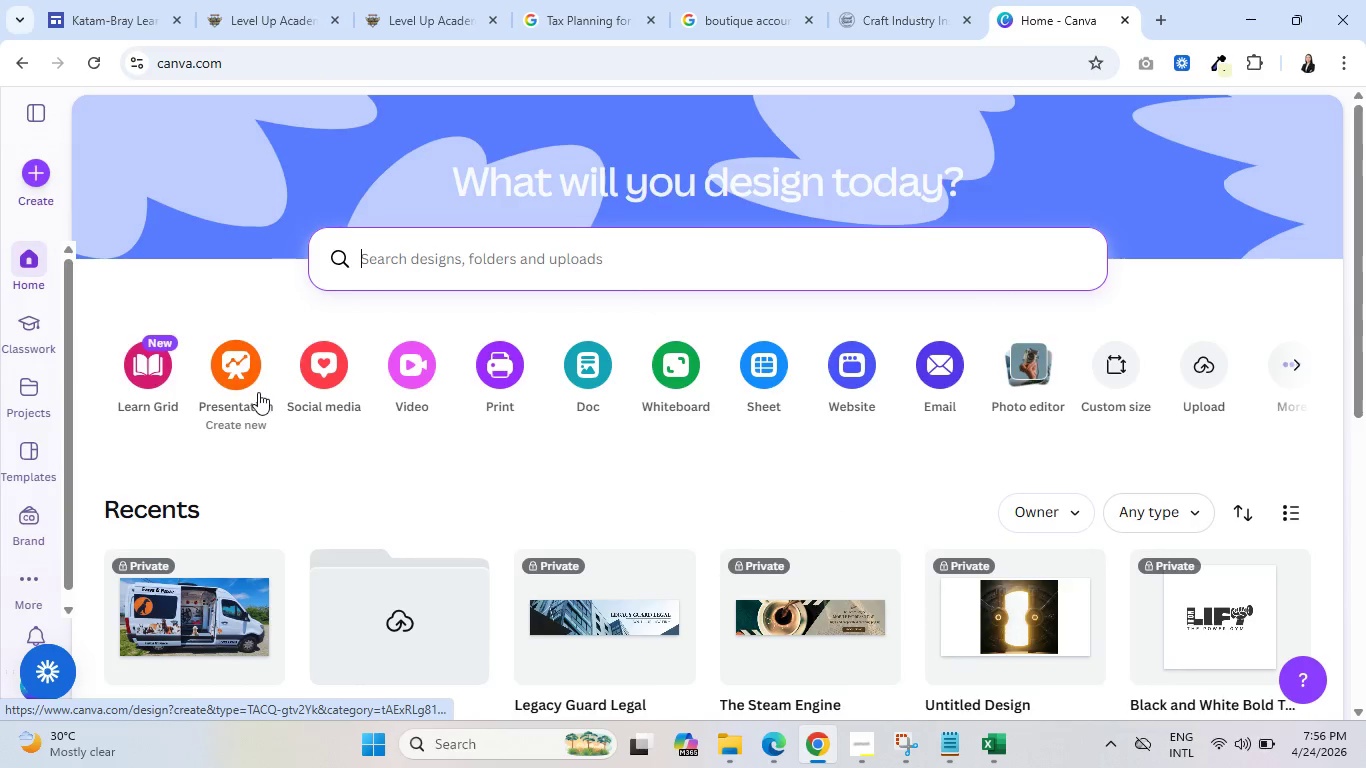 
scroll: coordinate [258, 392], scroll_direction: down, amount: 2.0
 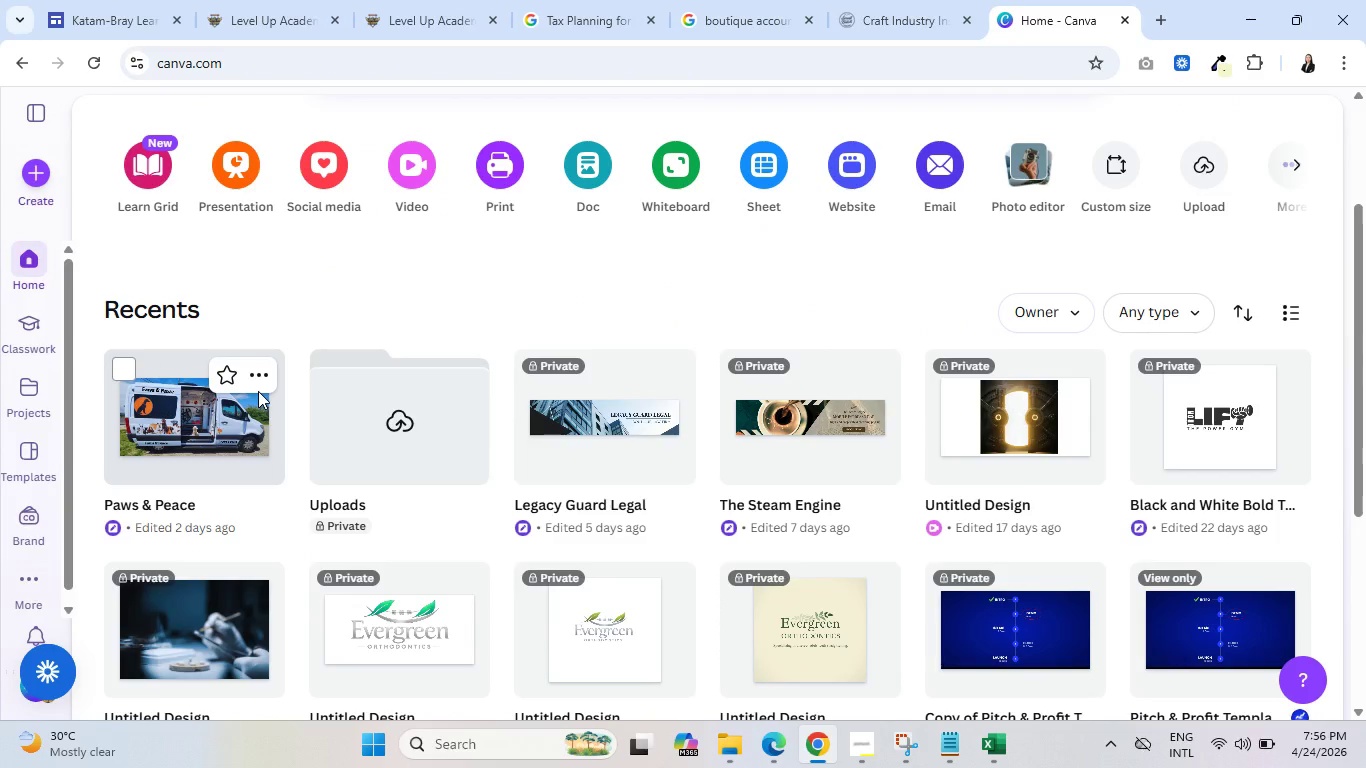 
wait(6.28)
 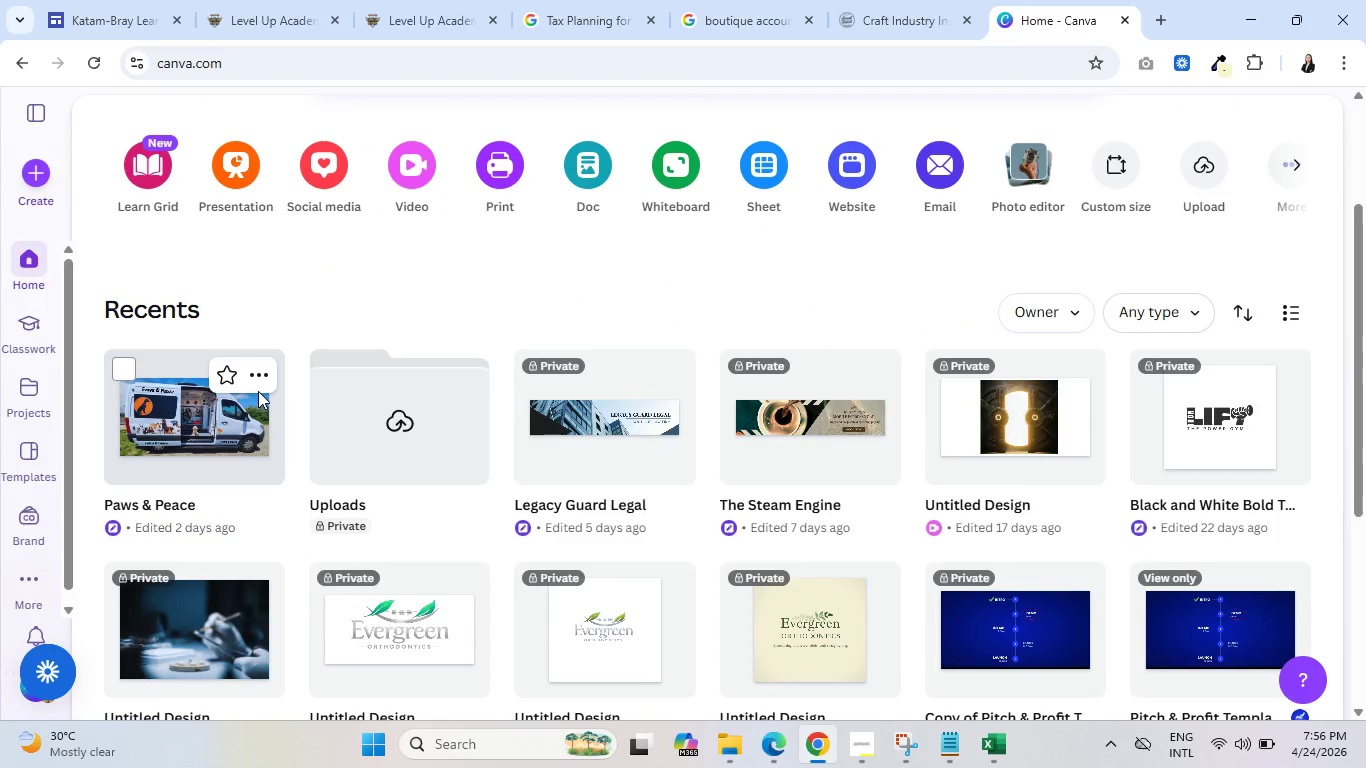 
left_click([1083, 375])
 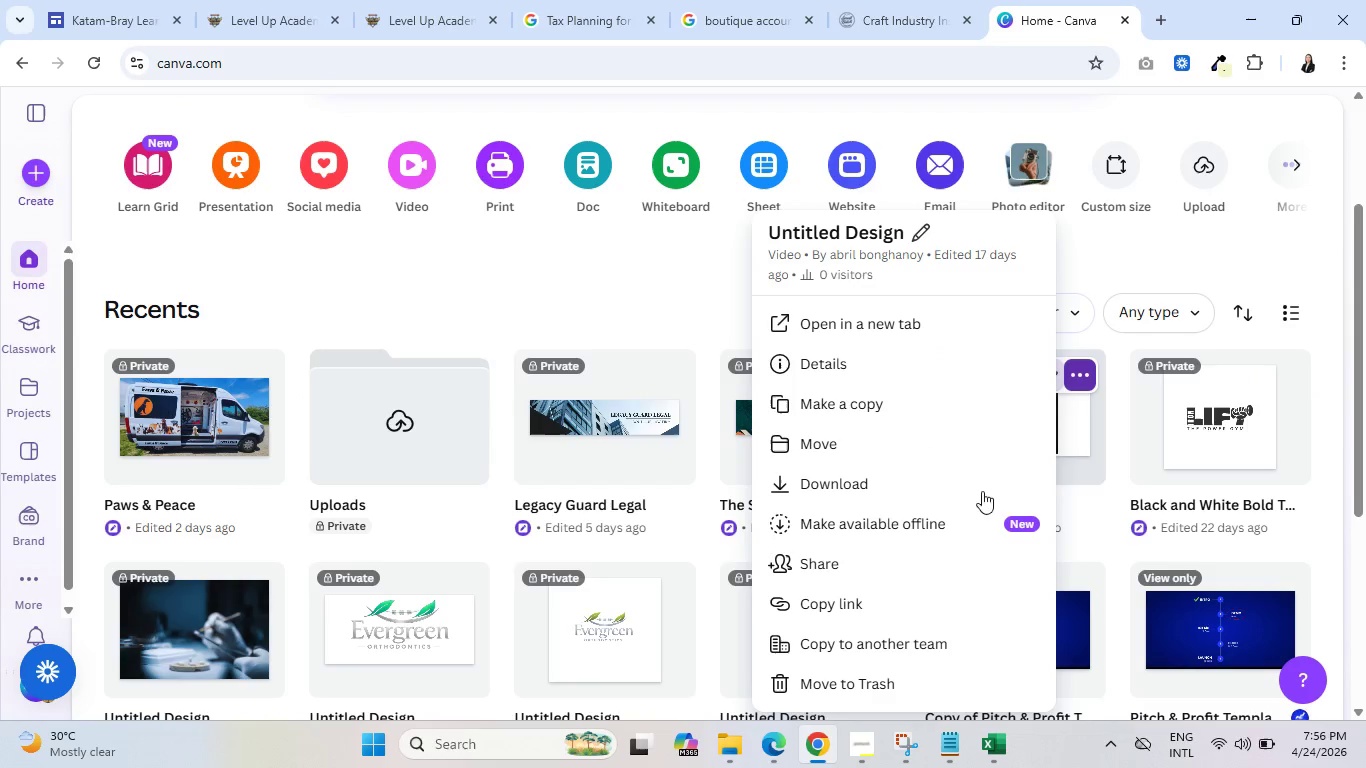 
left_click([847, 682])
 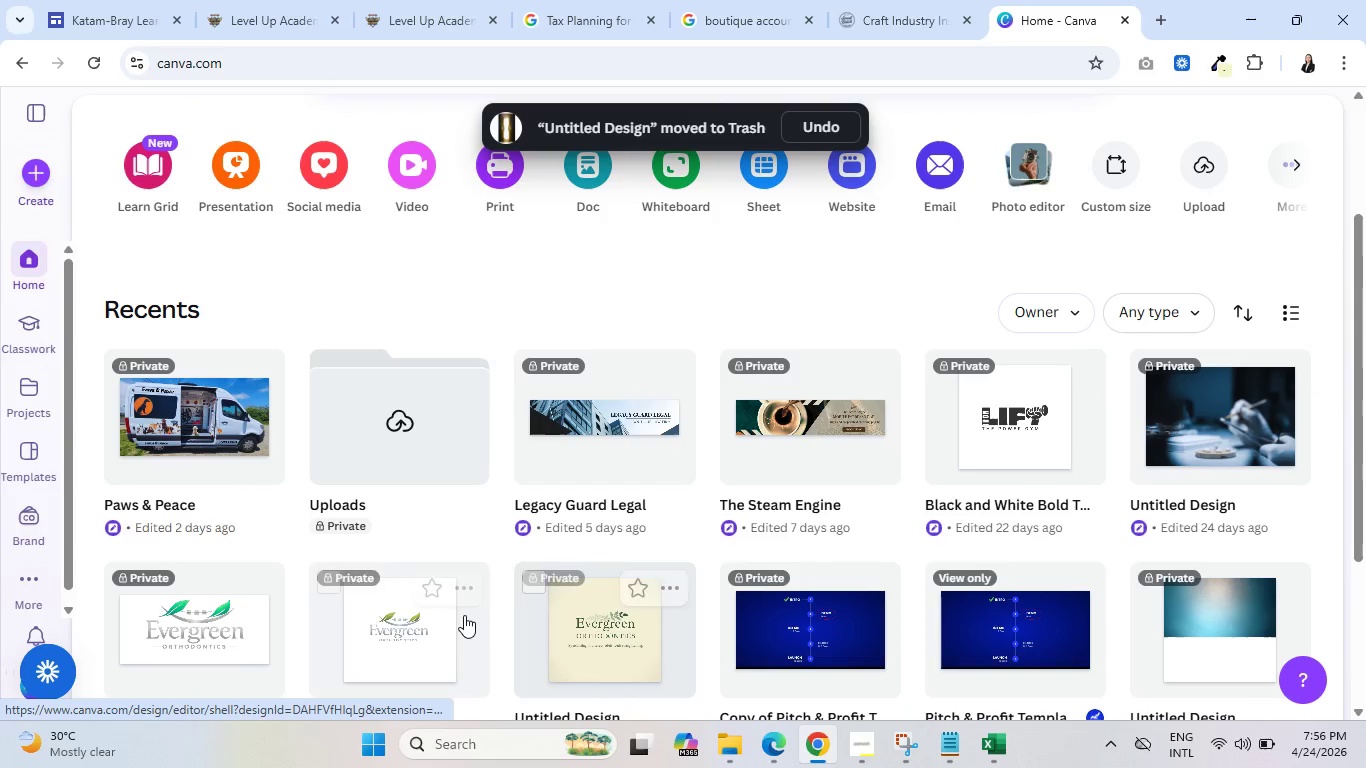 
left_click([675, 592])
 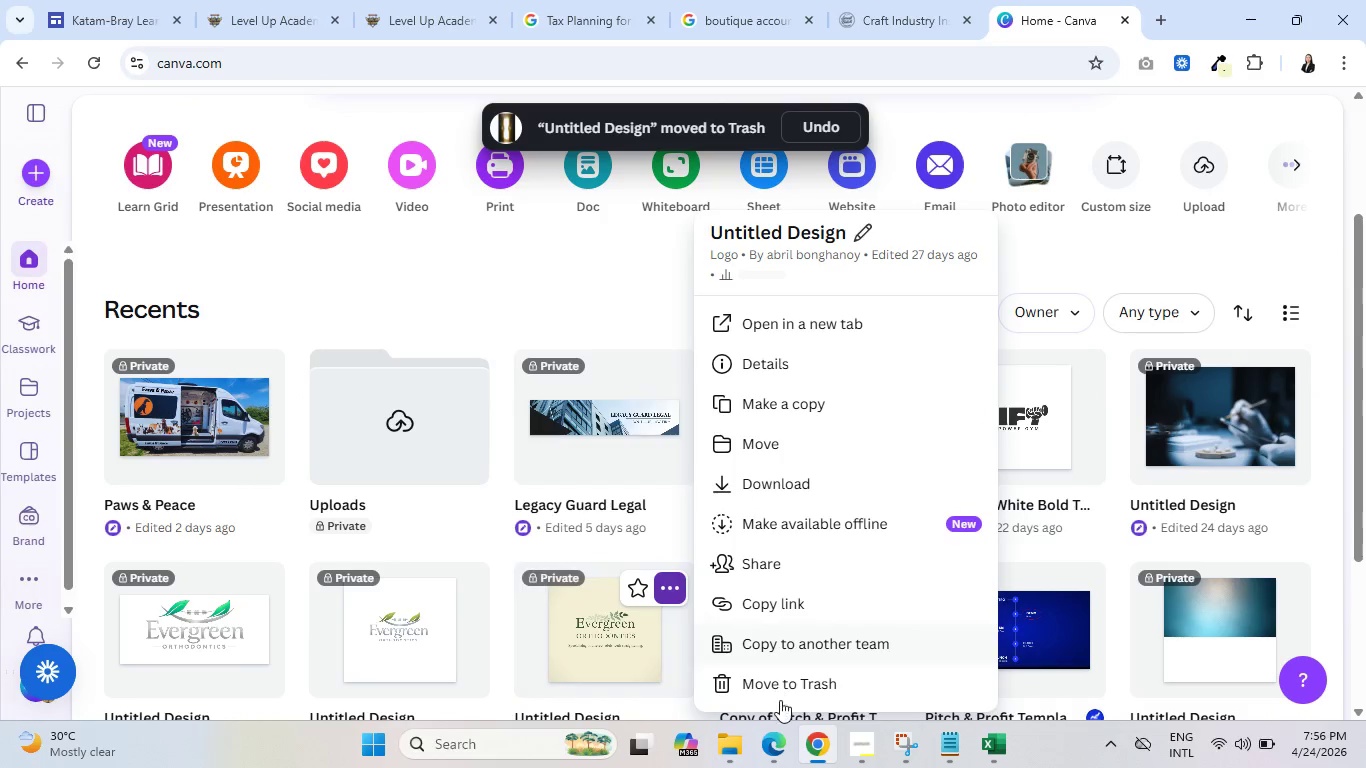 
left_click([783, 683])
 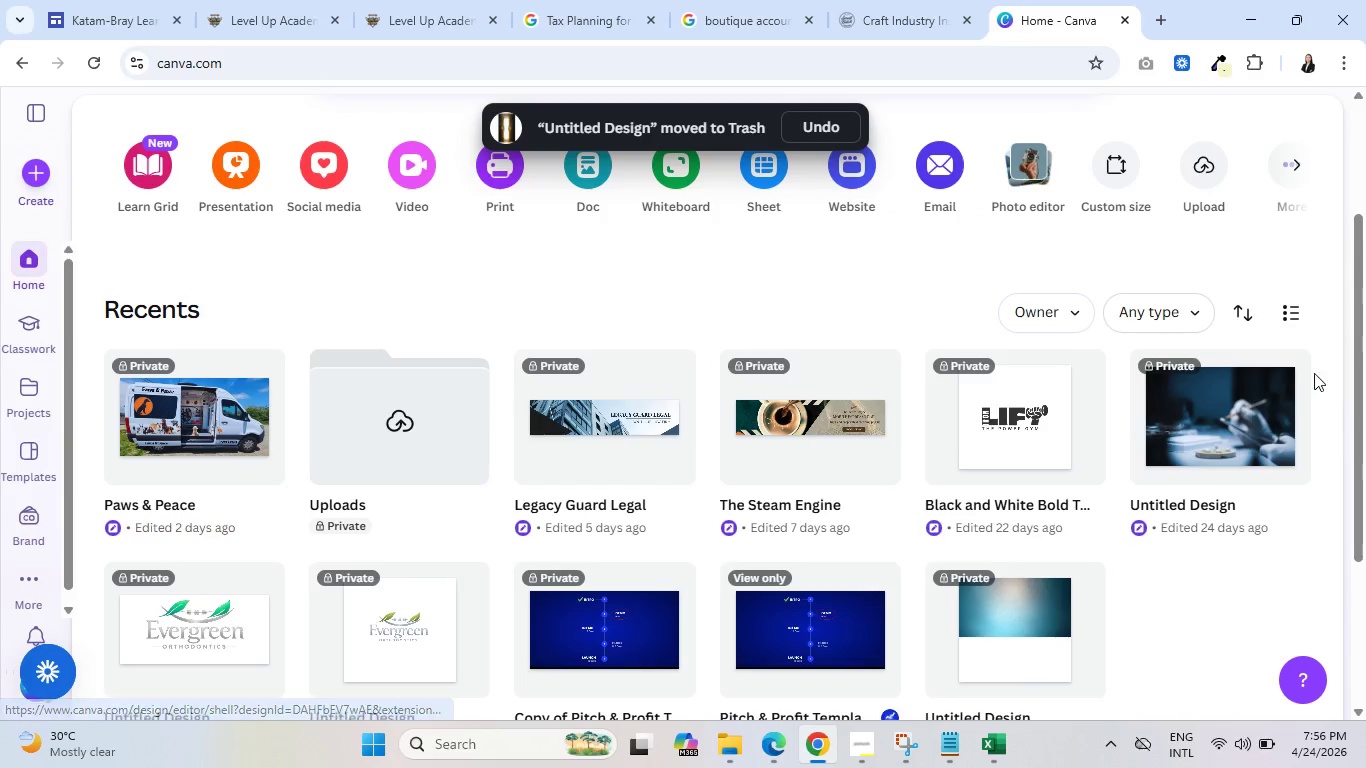 
left_click([1290, 374])
 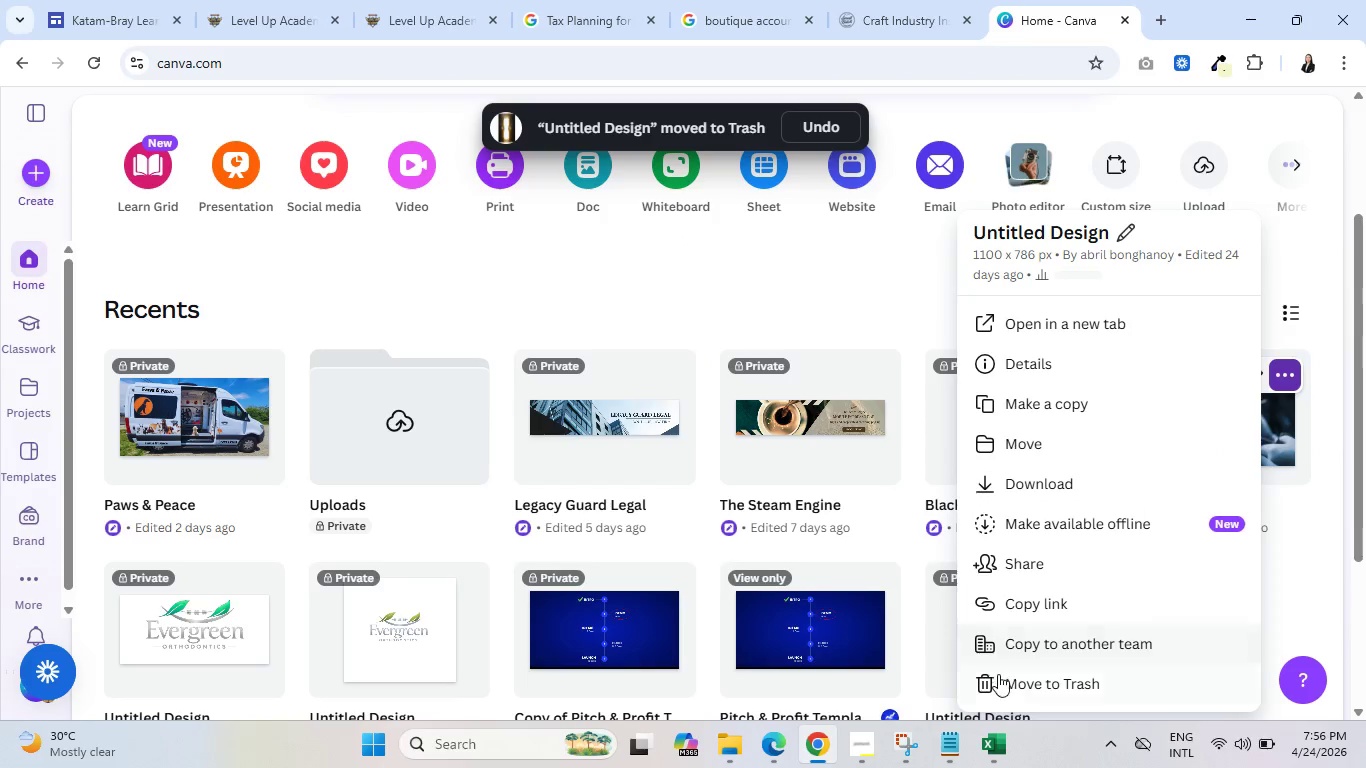 
left_click([1011, 678])
 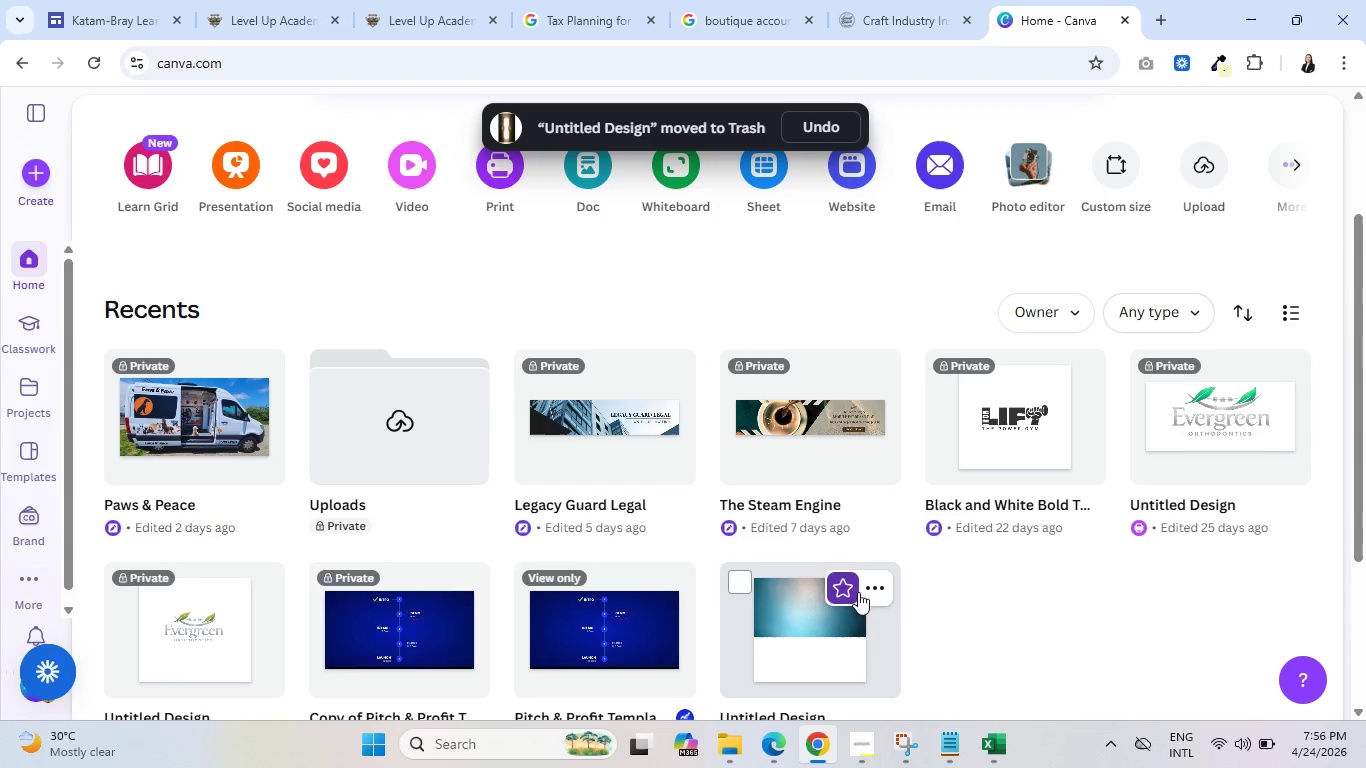 
left_click([875, 581])
 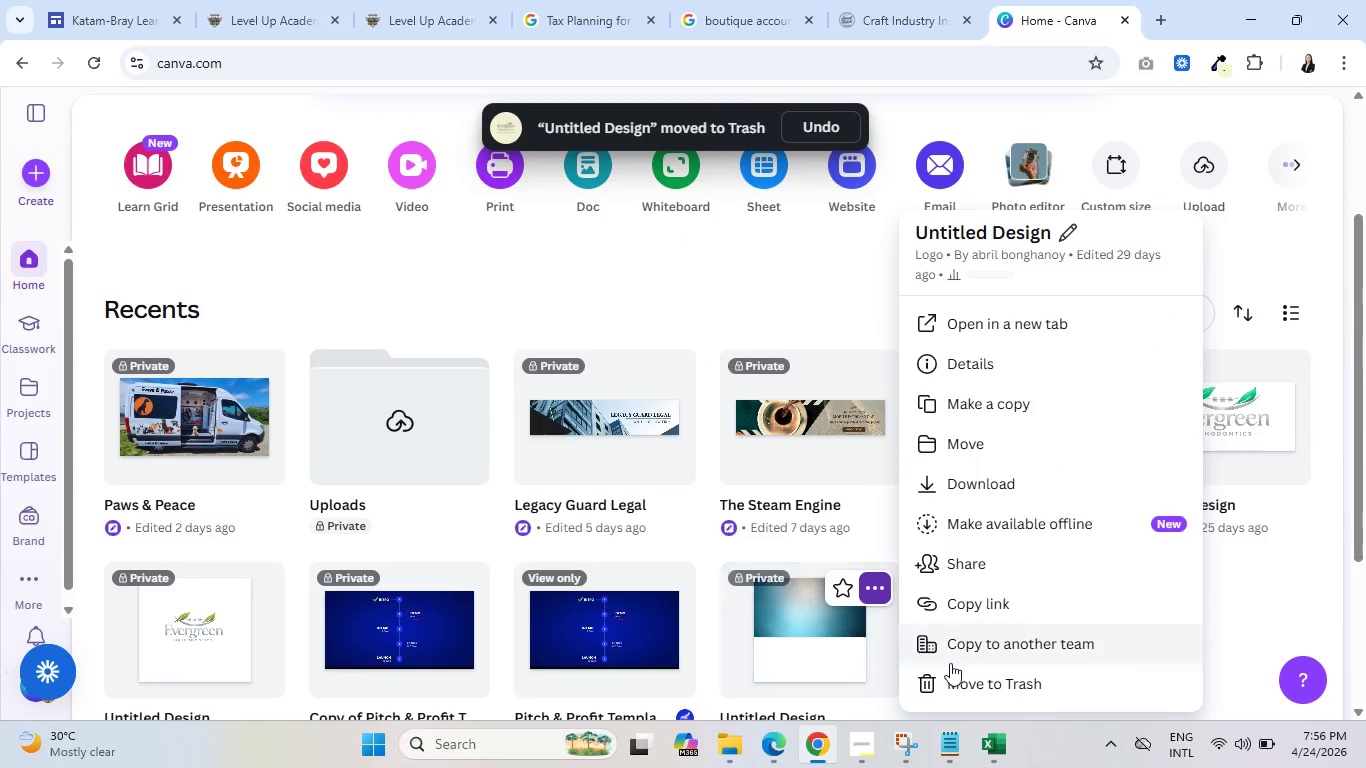 
left_click([958, 679])
 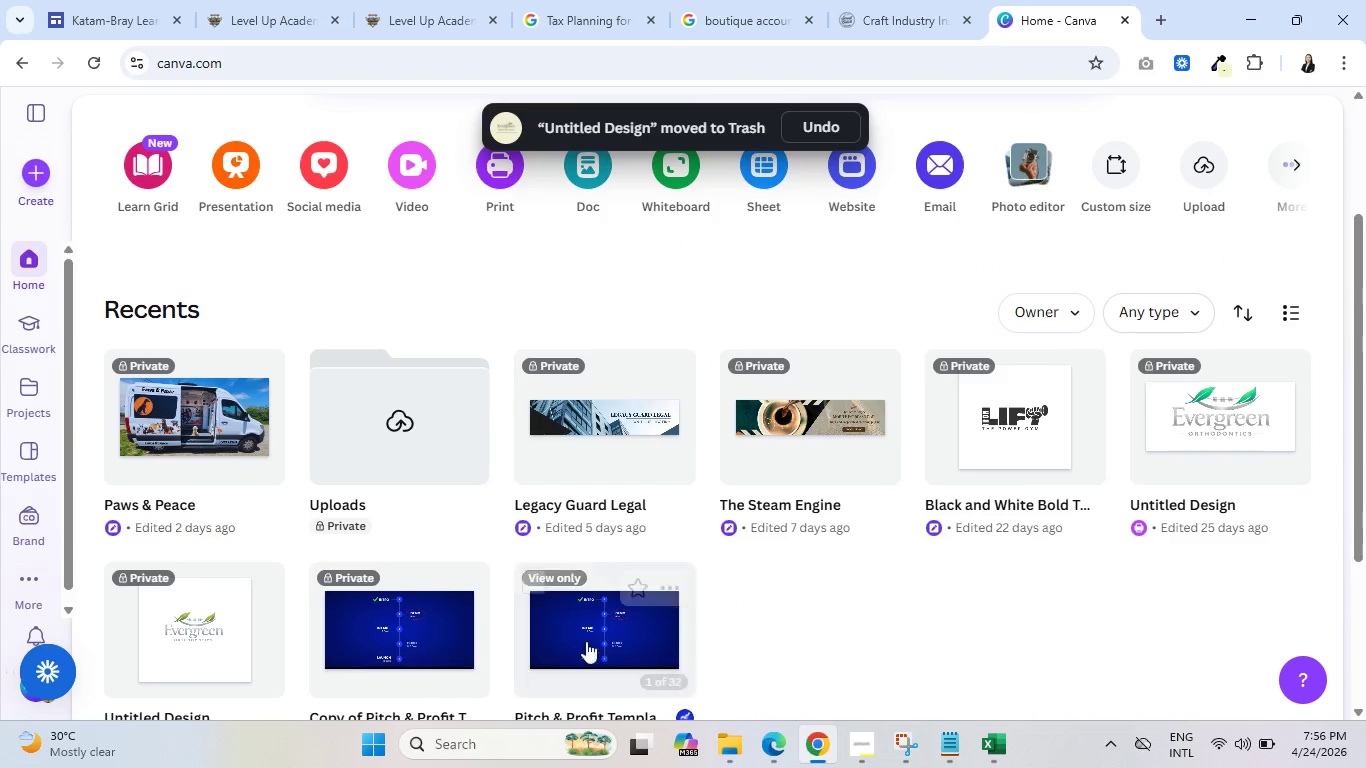 
scroll: coordinate [419, 545], scroll_direction: down, amount: 1.0
 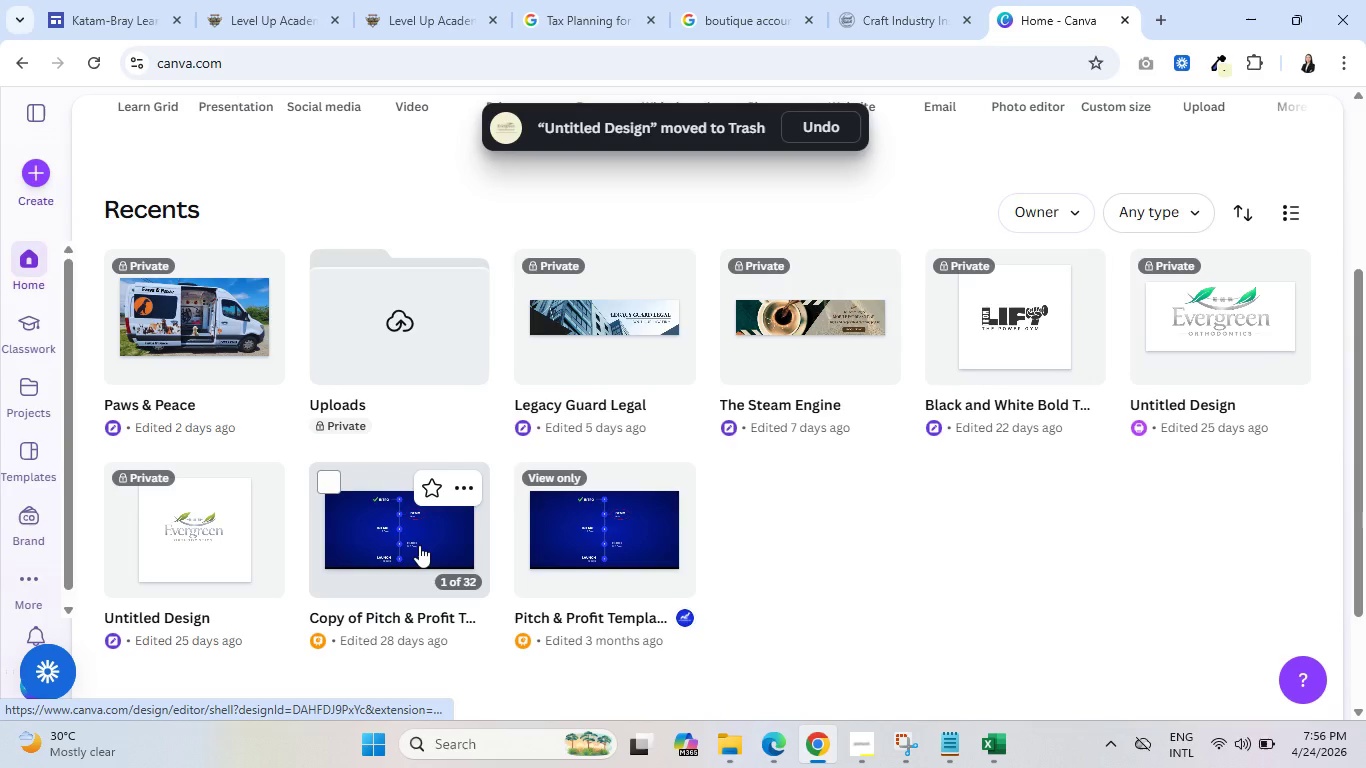 
scroll: coordinate [418, 545], scroll_direction: up, amount: 1.0
 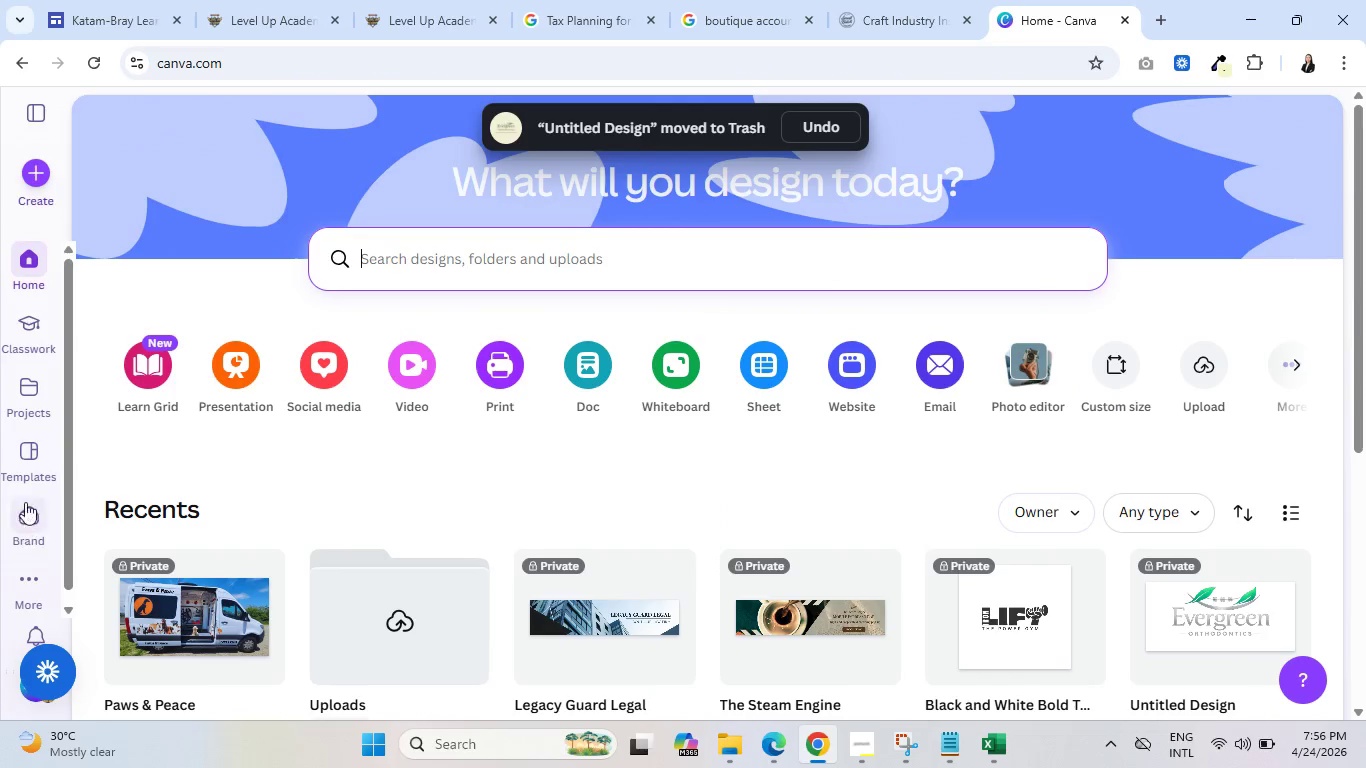 
left_click([32, 178])
 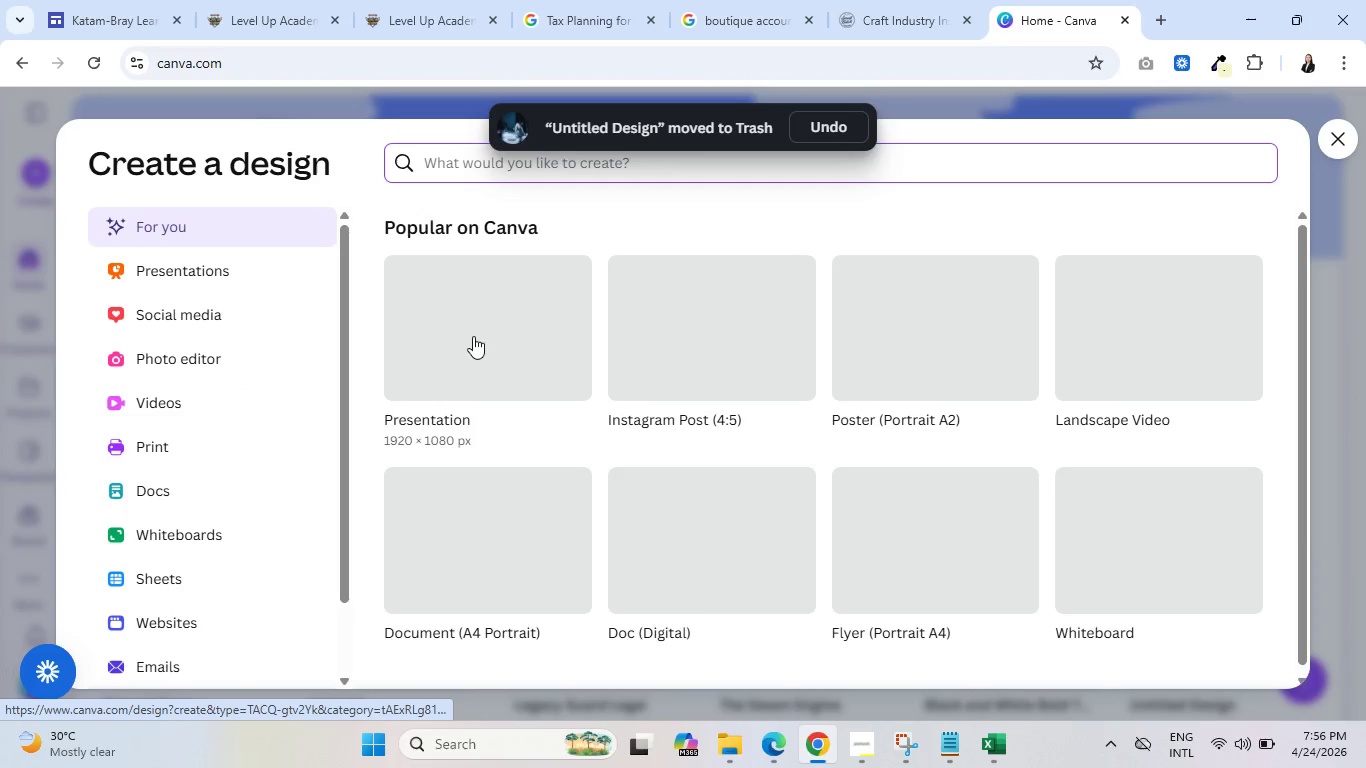 
wait(5.33)
 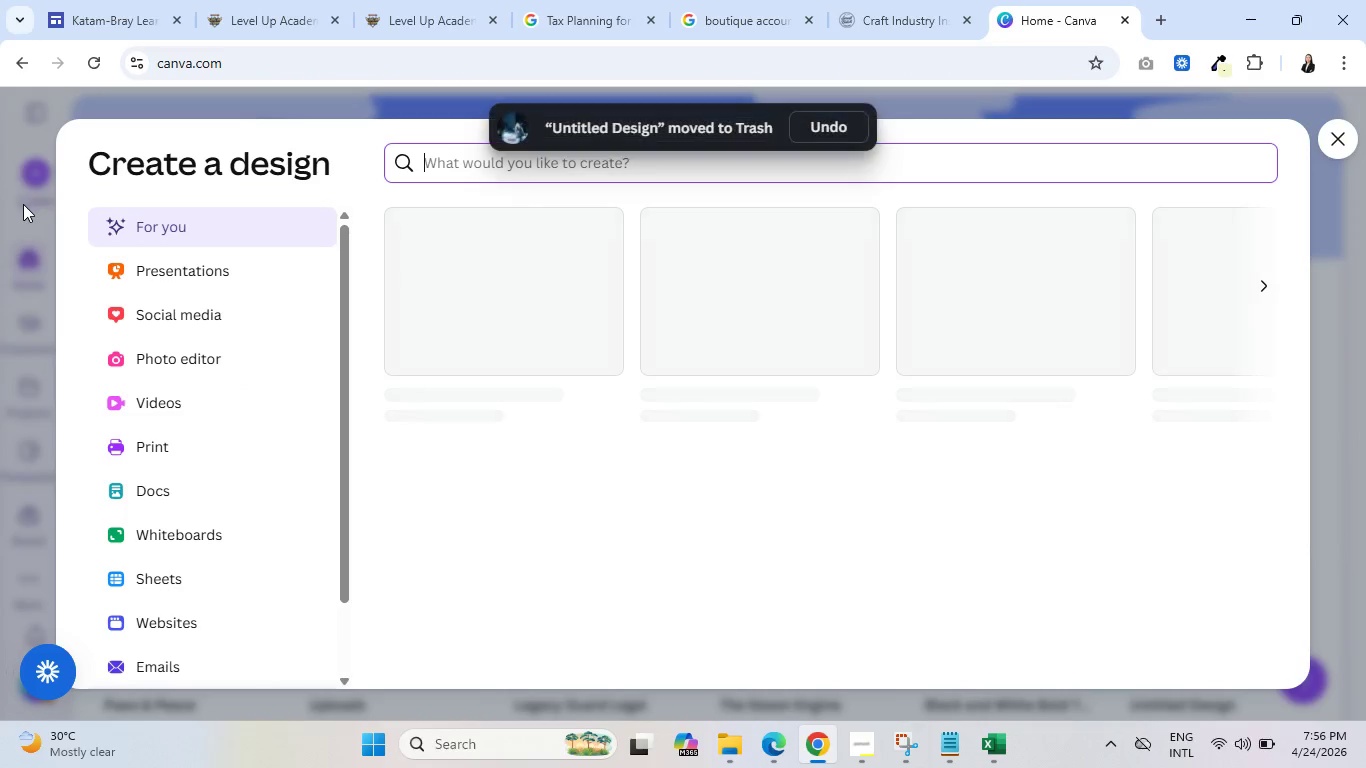 
scroll: coordinate [178, 428], scroll_direction: down, amount: 3.0
 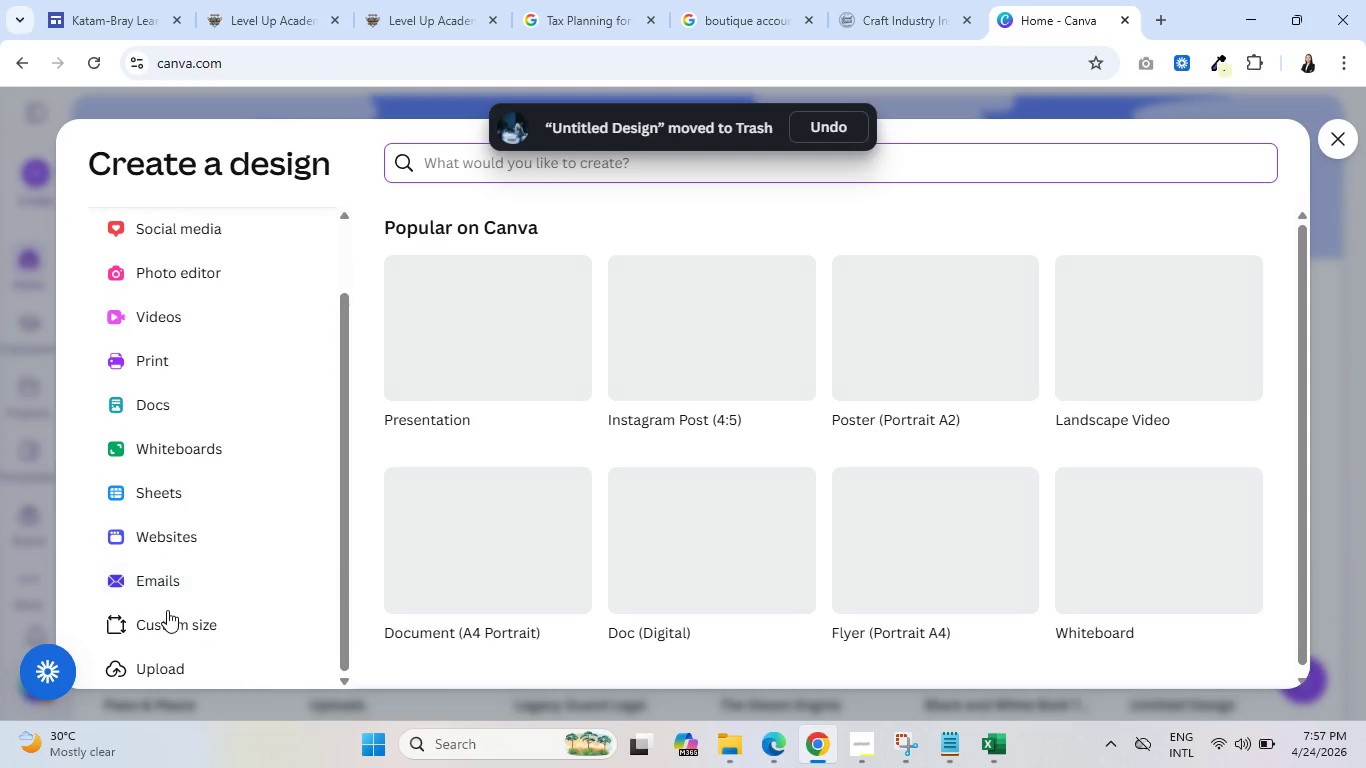 
left_click([168, 628])
 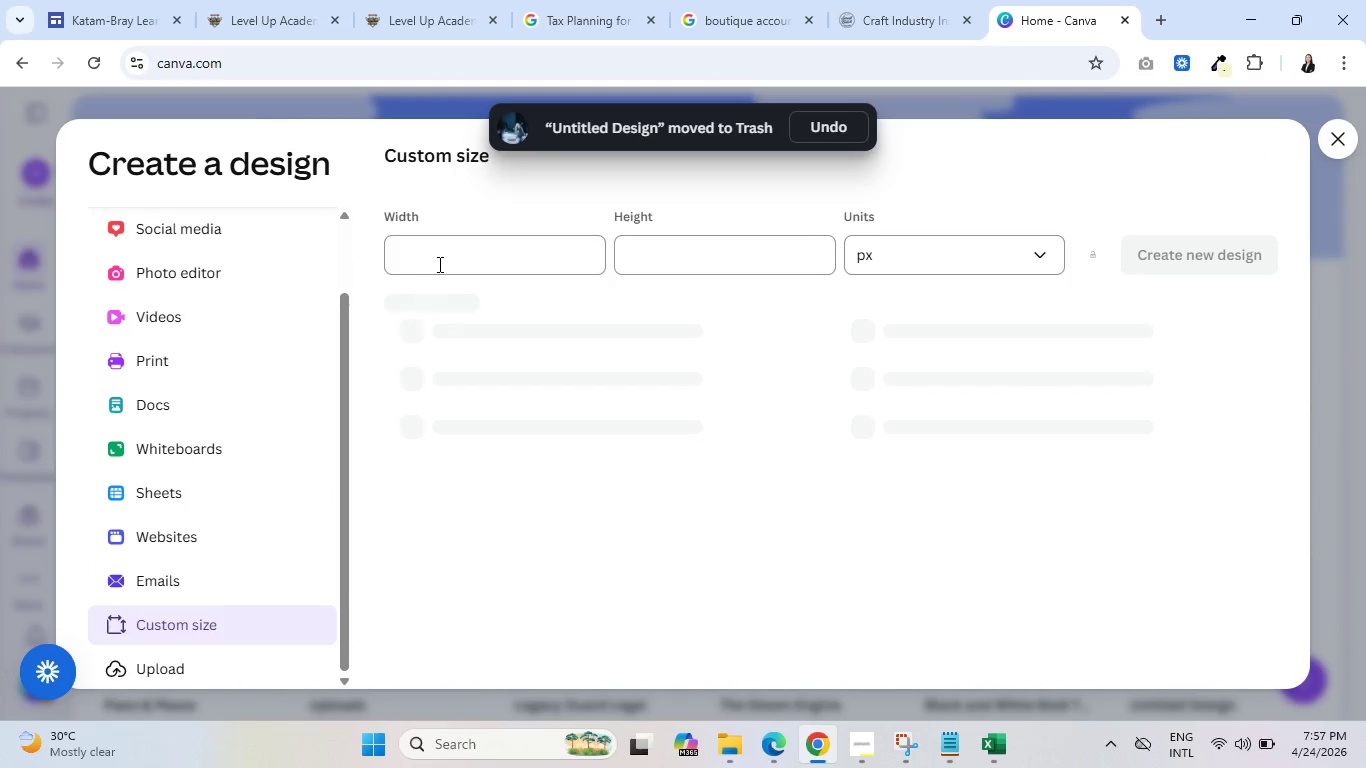 
left_click([438, 258])
 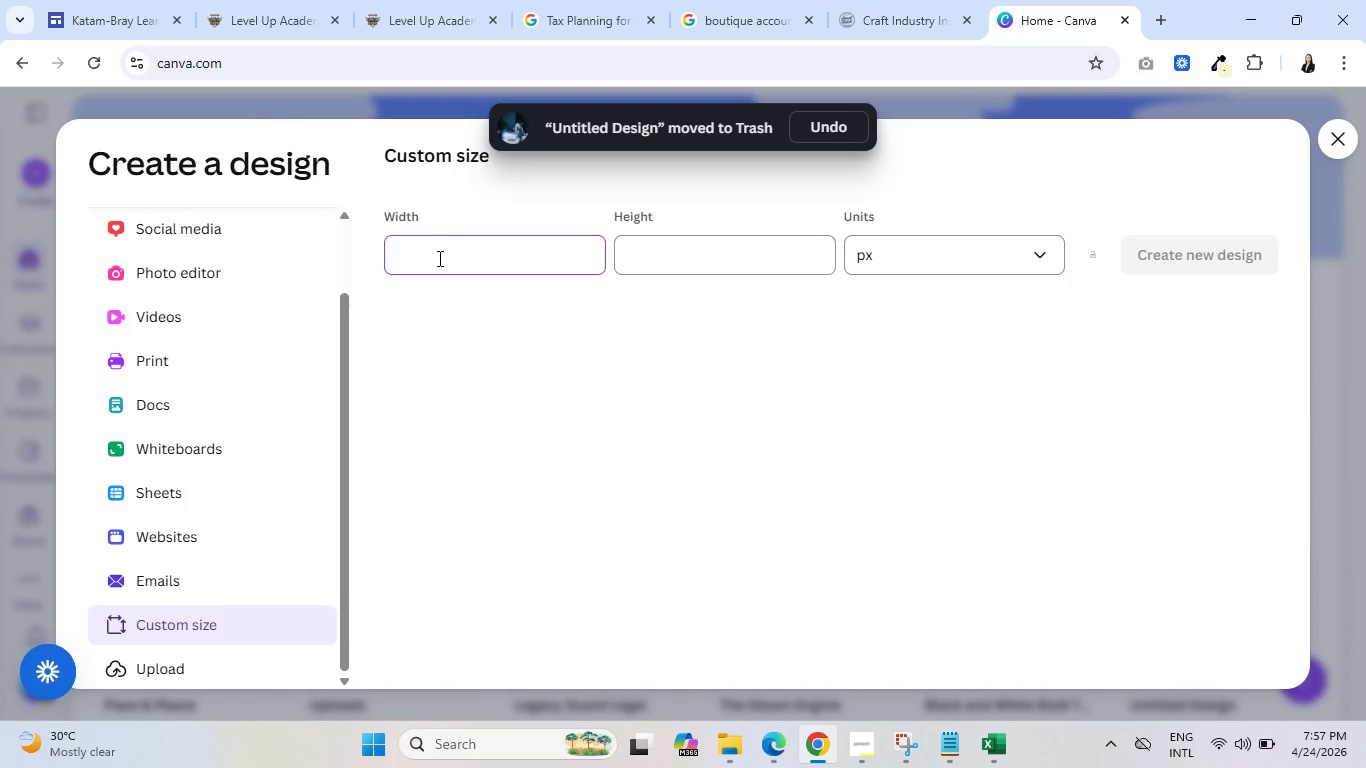 
type(1920)
 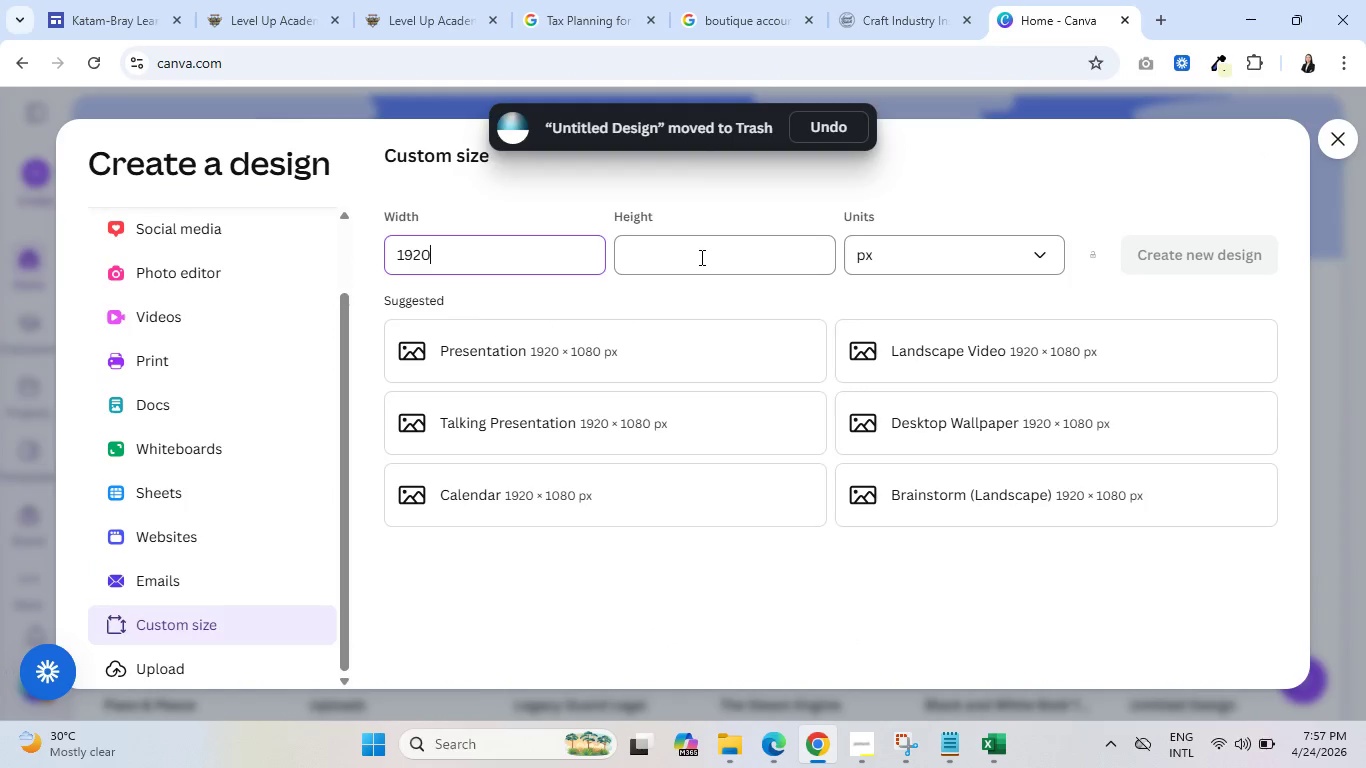 
left_click([700, 257])
 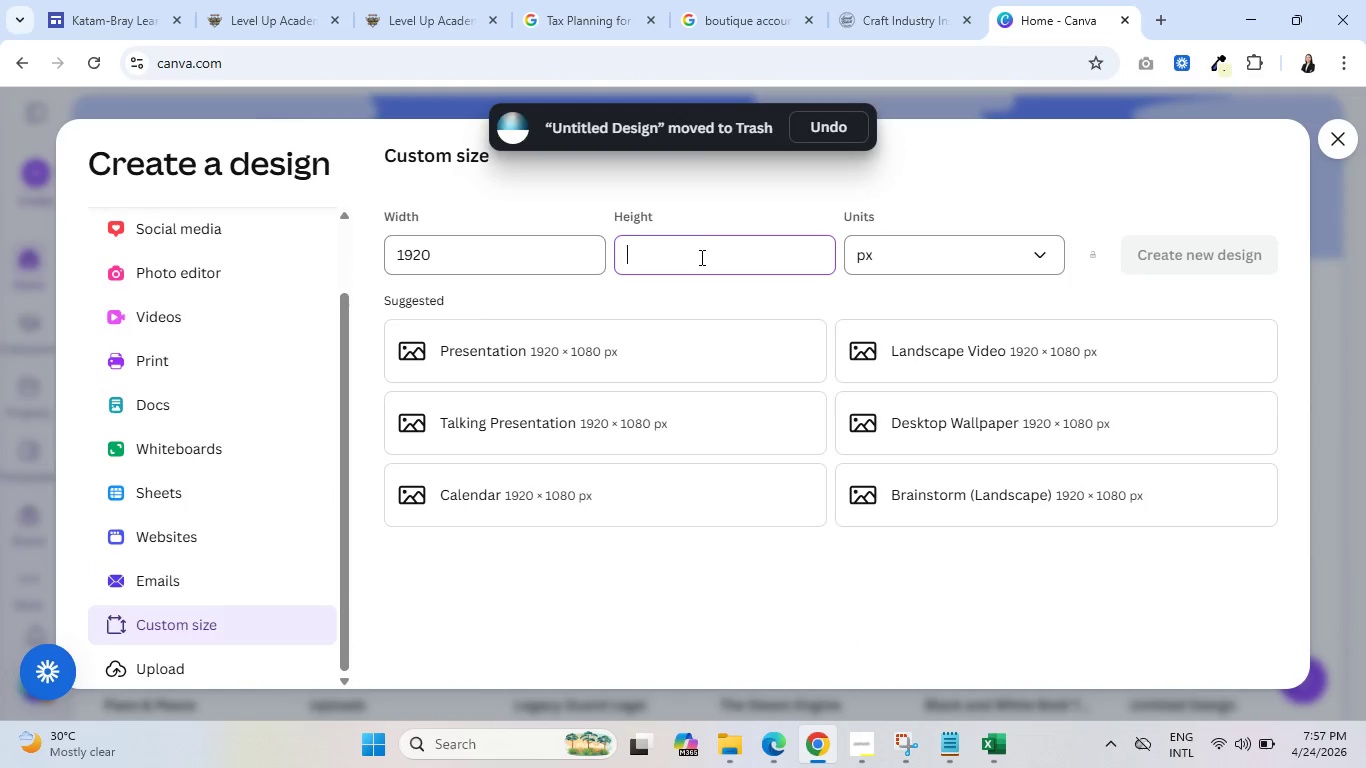 
type(480)
 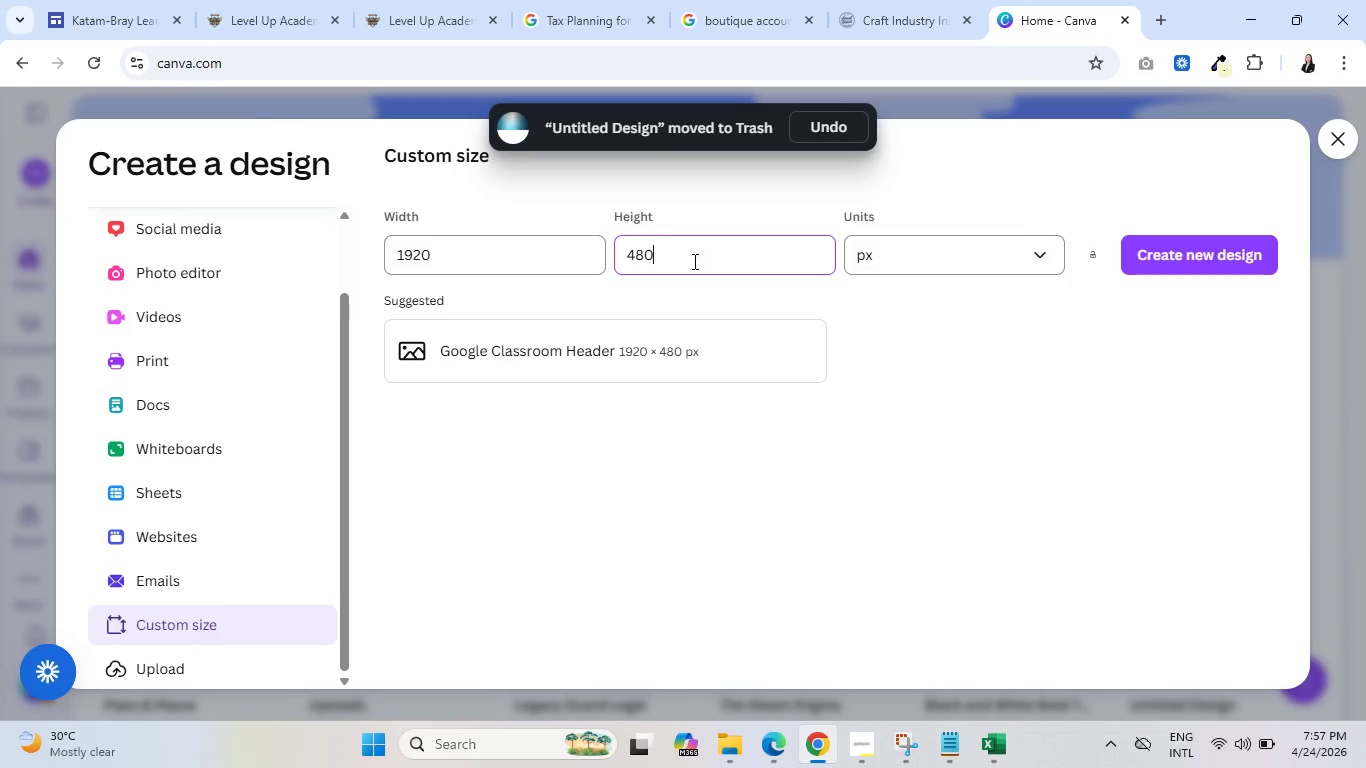 
left_click([592, 361])
 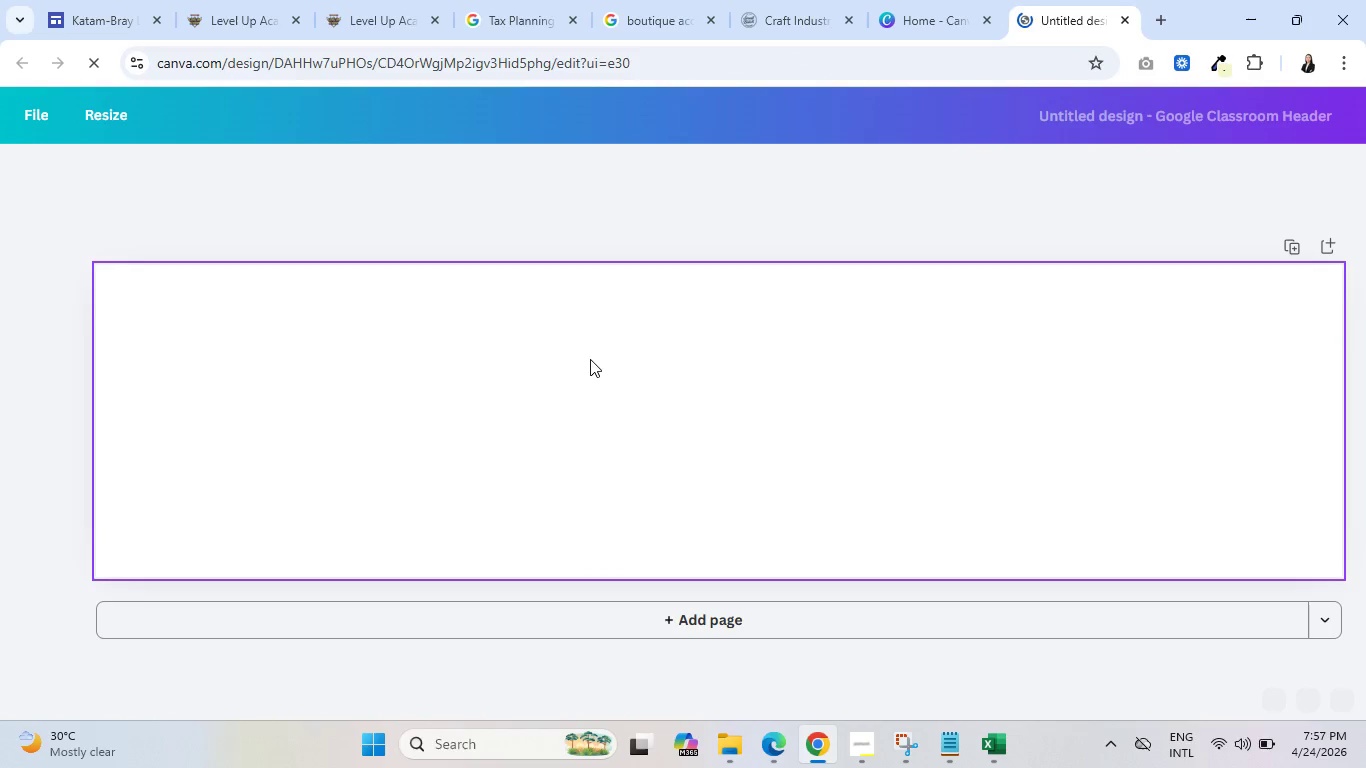 
wait(9.91)
 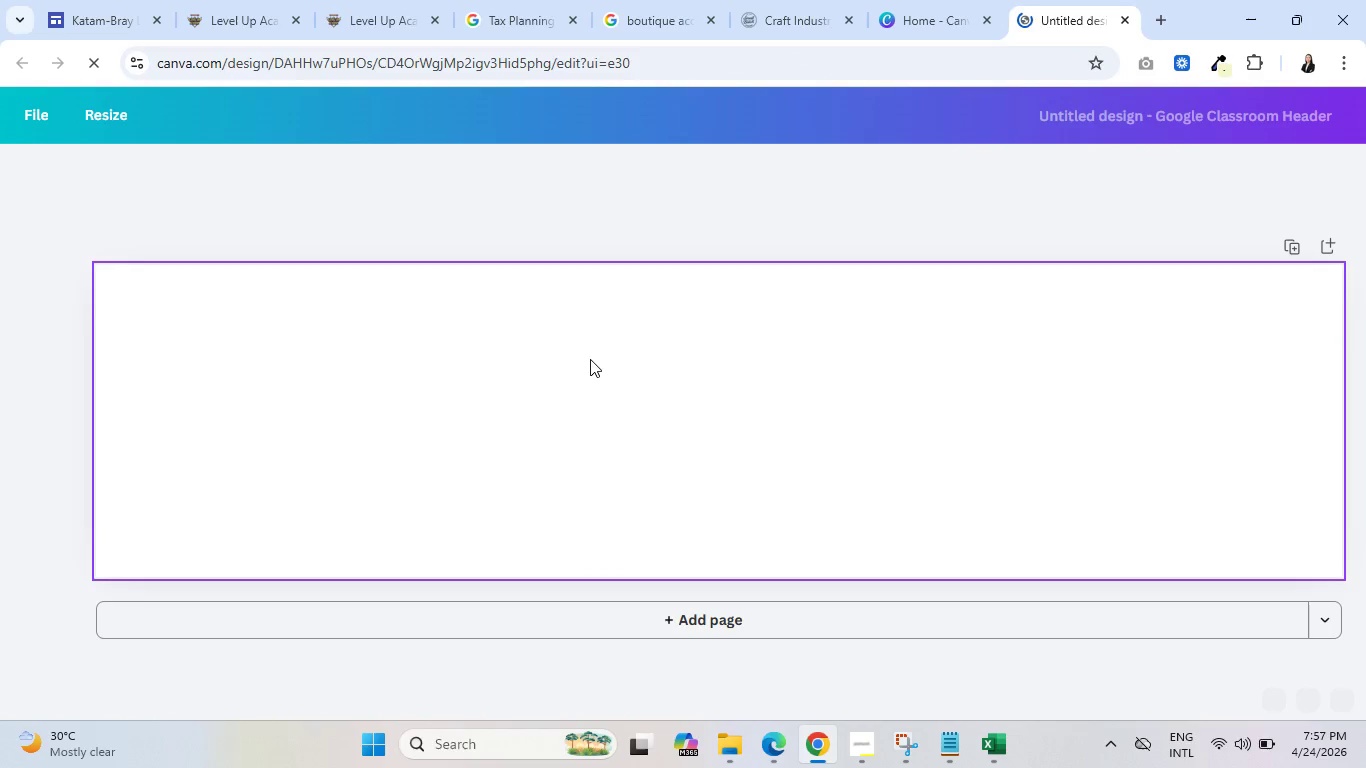 
left_click([214, 200])
 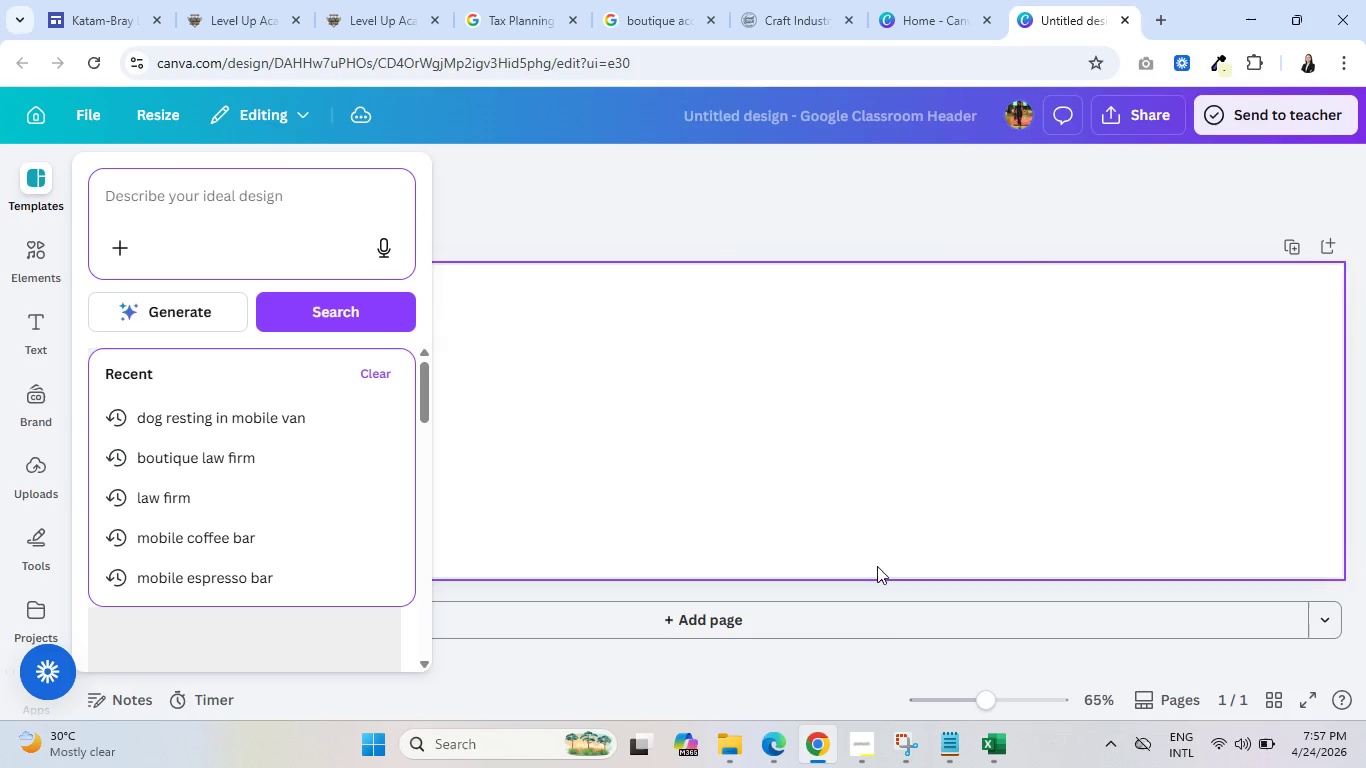 
left_click([860, 758])